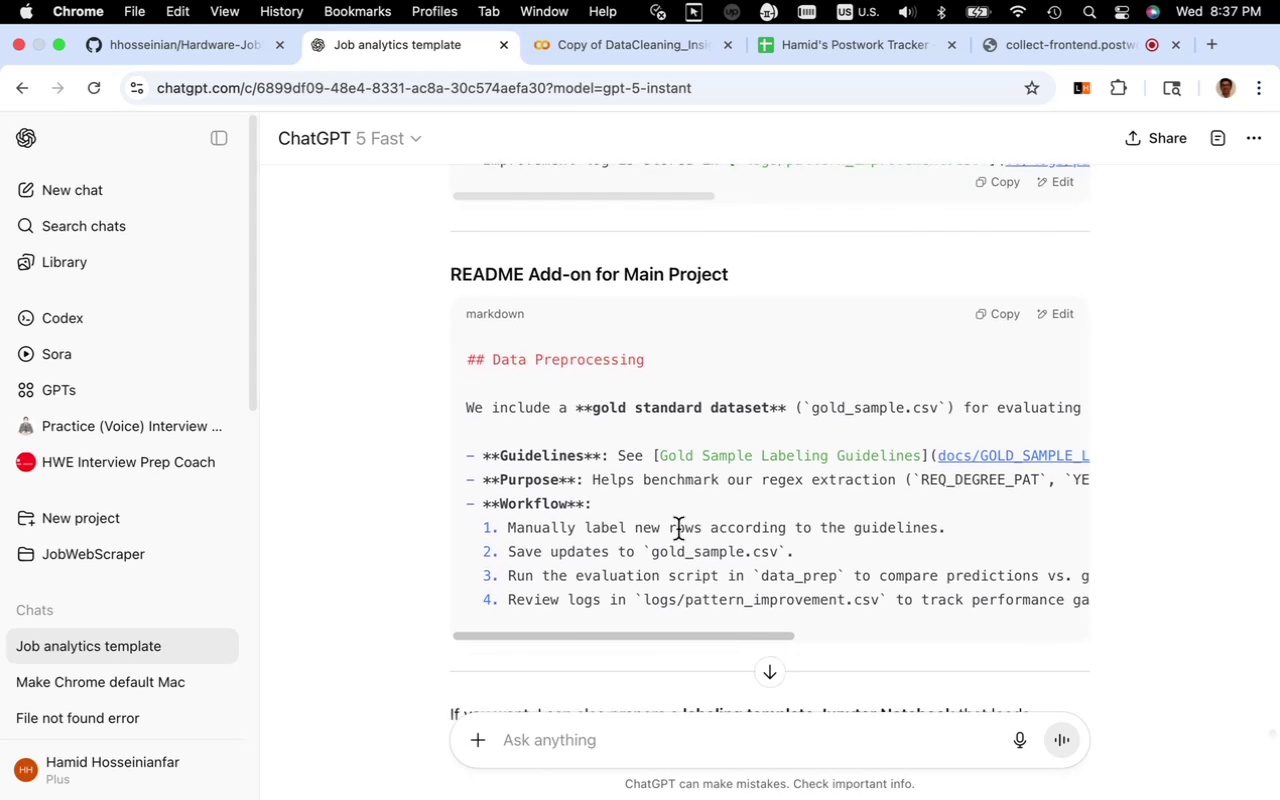 
scroll: coordinate [678, 529], scroll_direction: down, amount: 11.0
 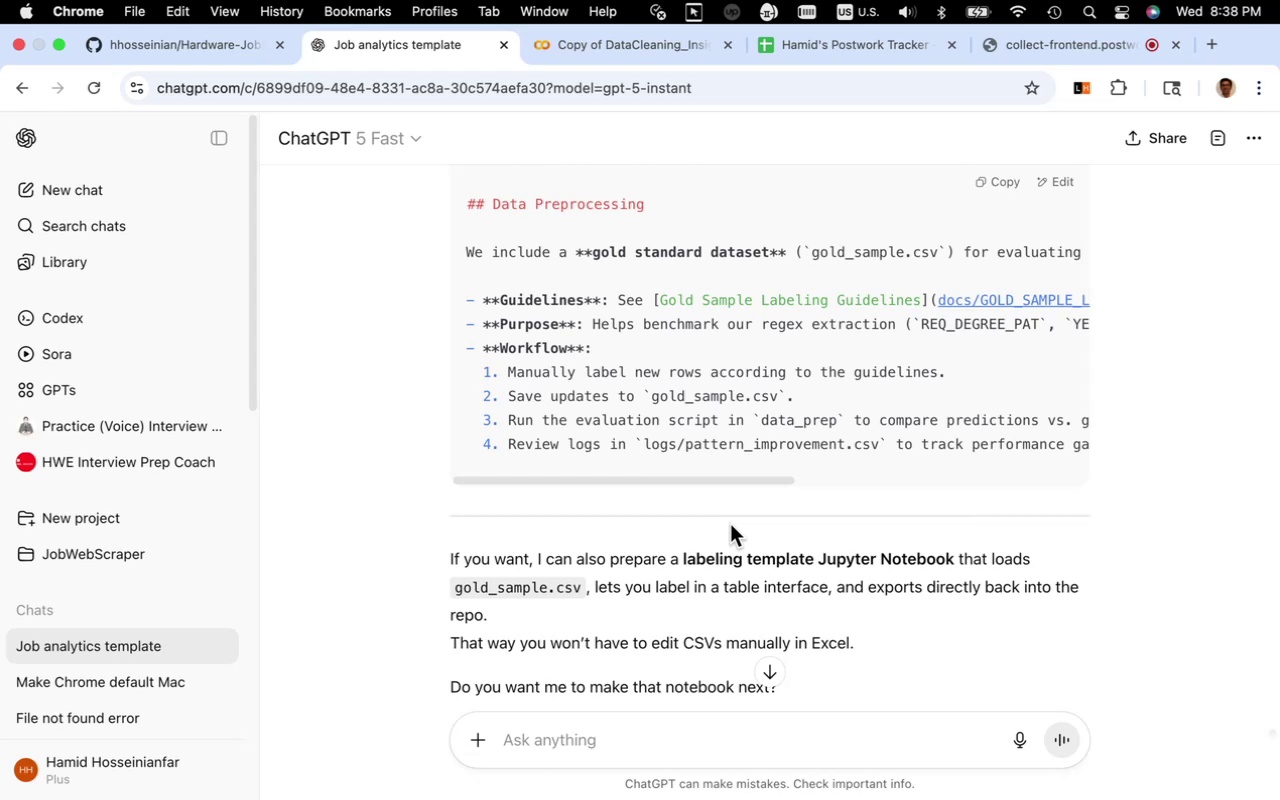 
wait(9.99)
 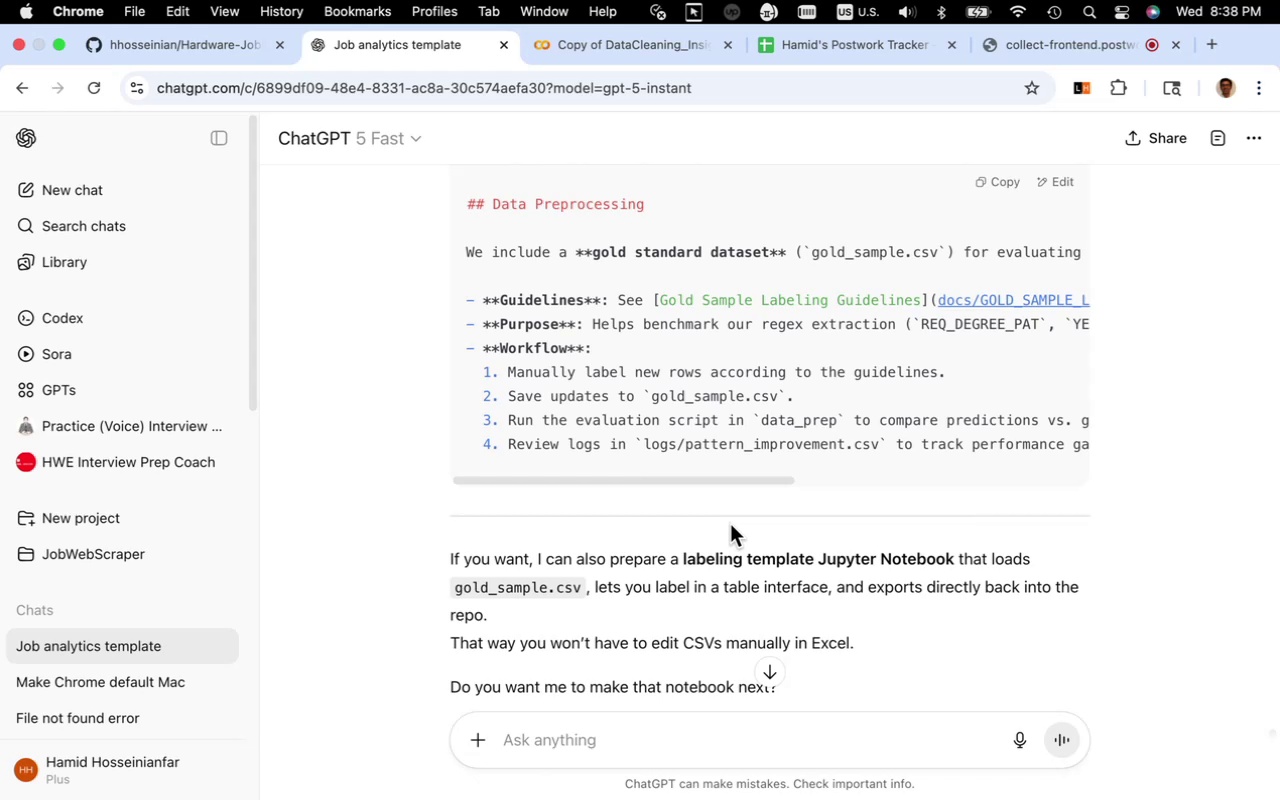 
scroll: coordinate [749, 533], scroll_direction: down, amount: 5.0
 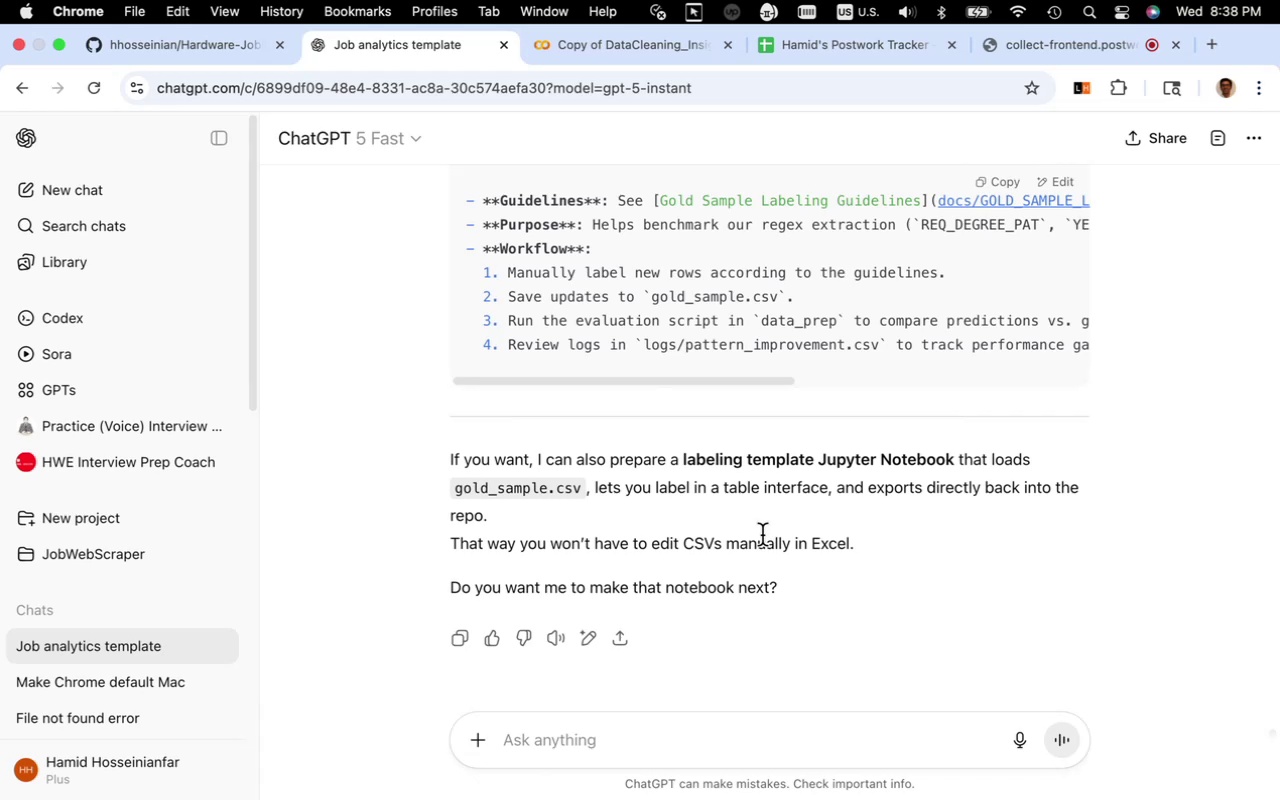 
wait(15.97)
 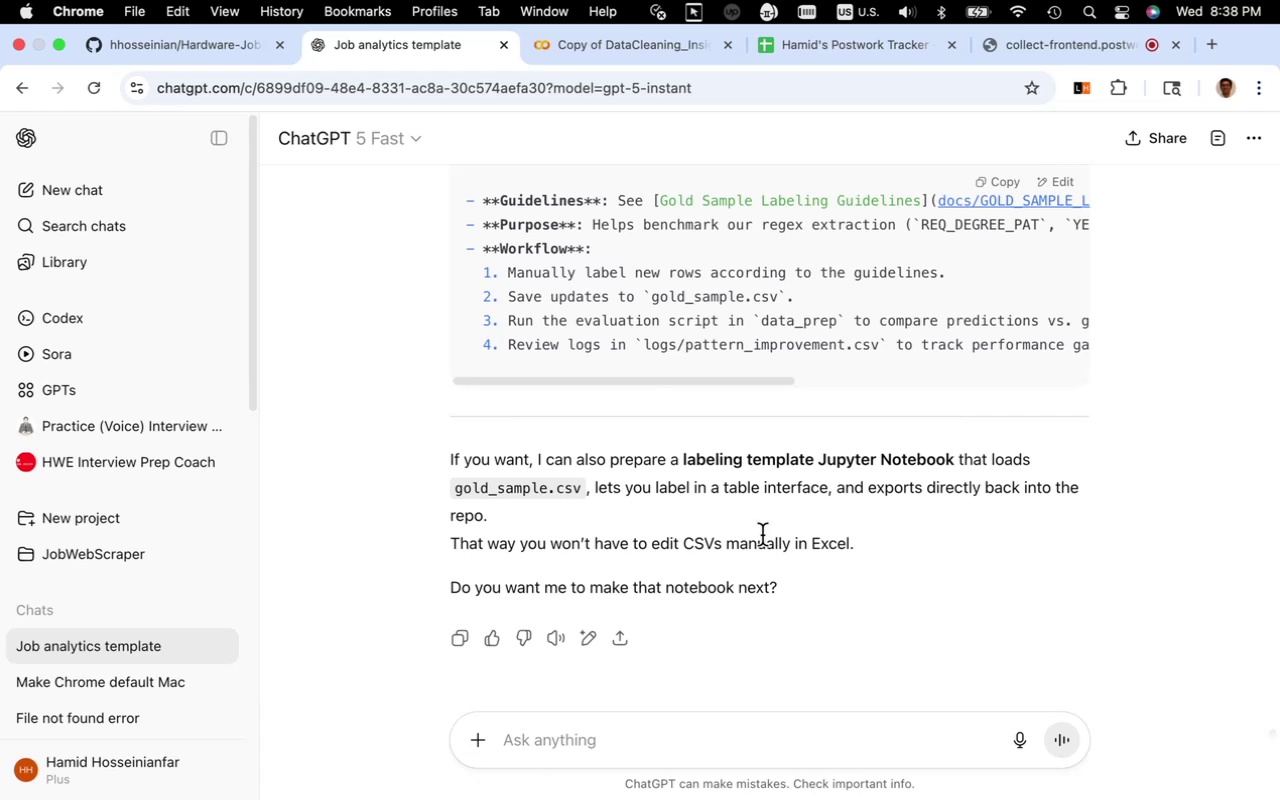 
scroll: coordinate [722, 505], scroll_direction: down, amount: 5.0
 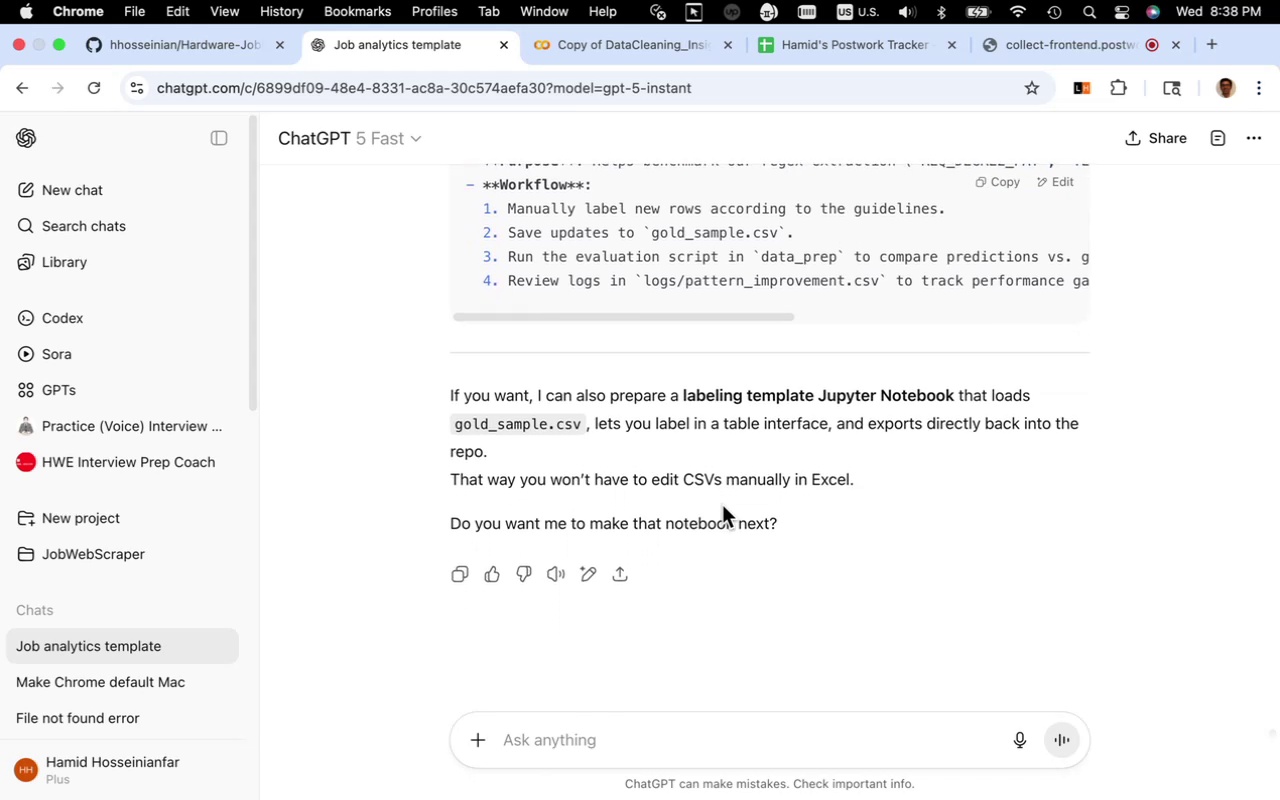 
scroll: coordinate [722, 505], scroll_direction: up, amount: 10.0
 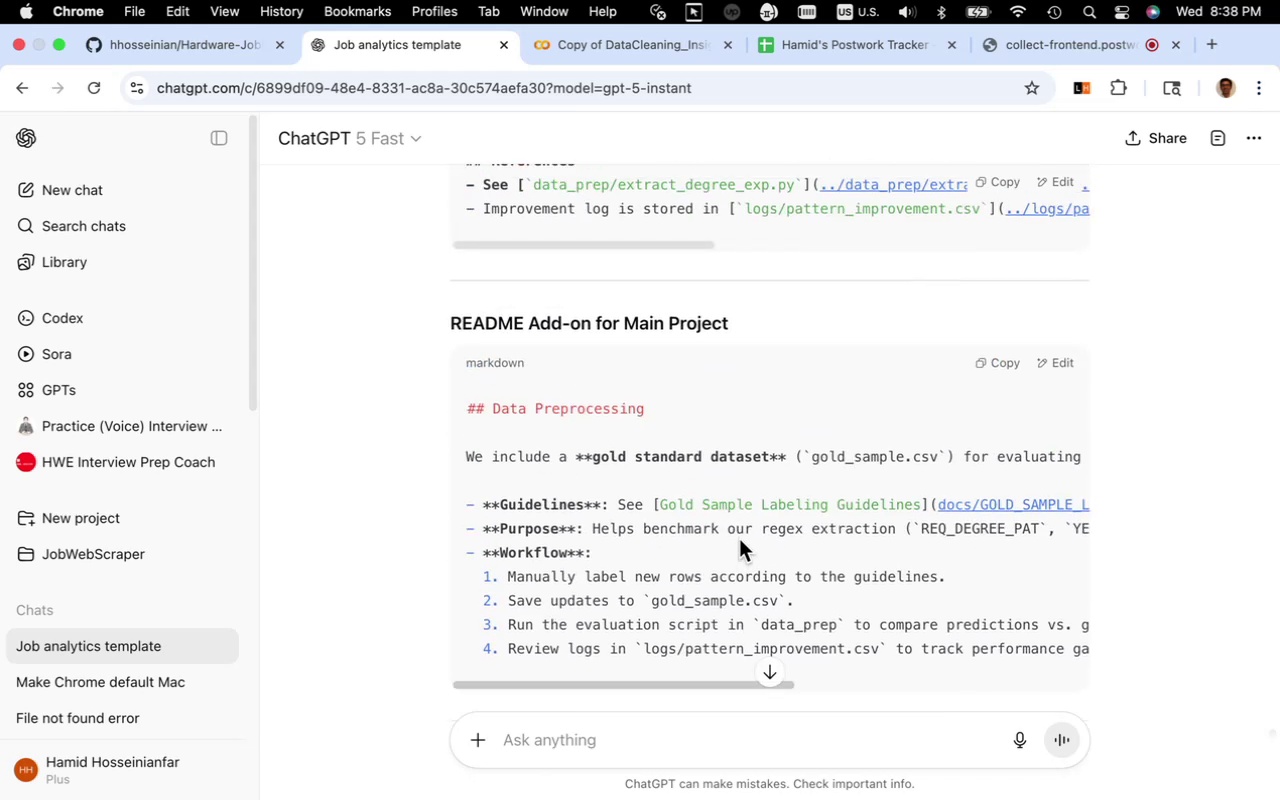 
left_click([739, 535])
 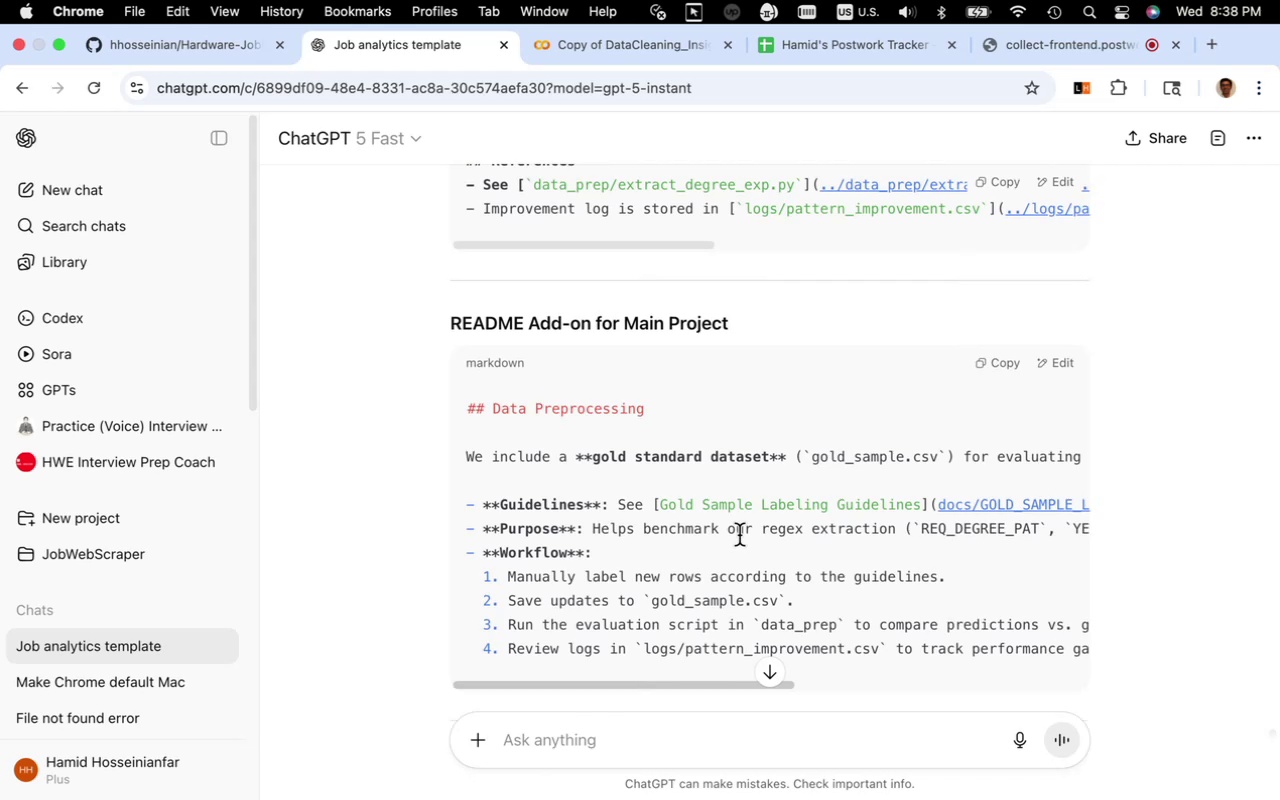 
wait(9.51)
 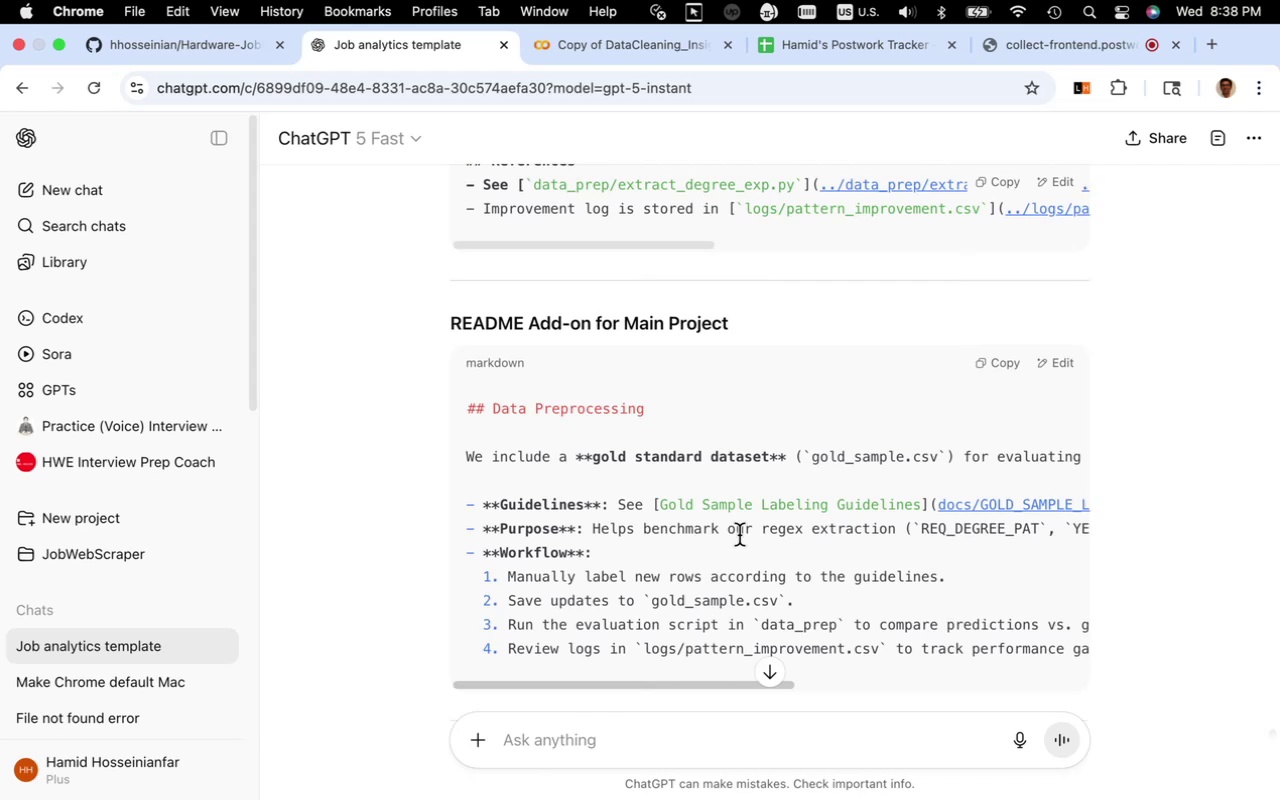 
left_click([745, 532])
 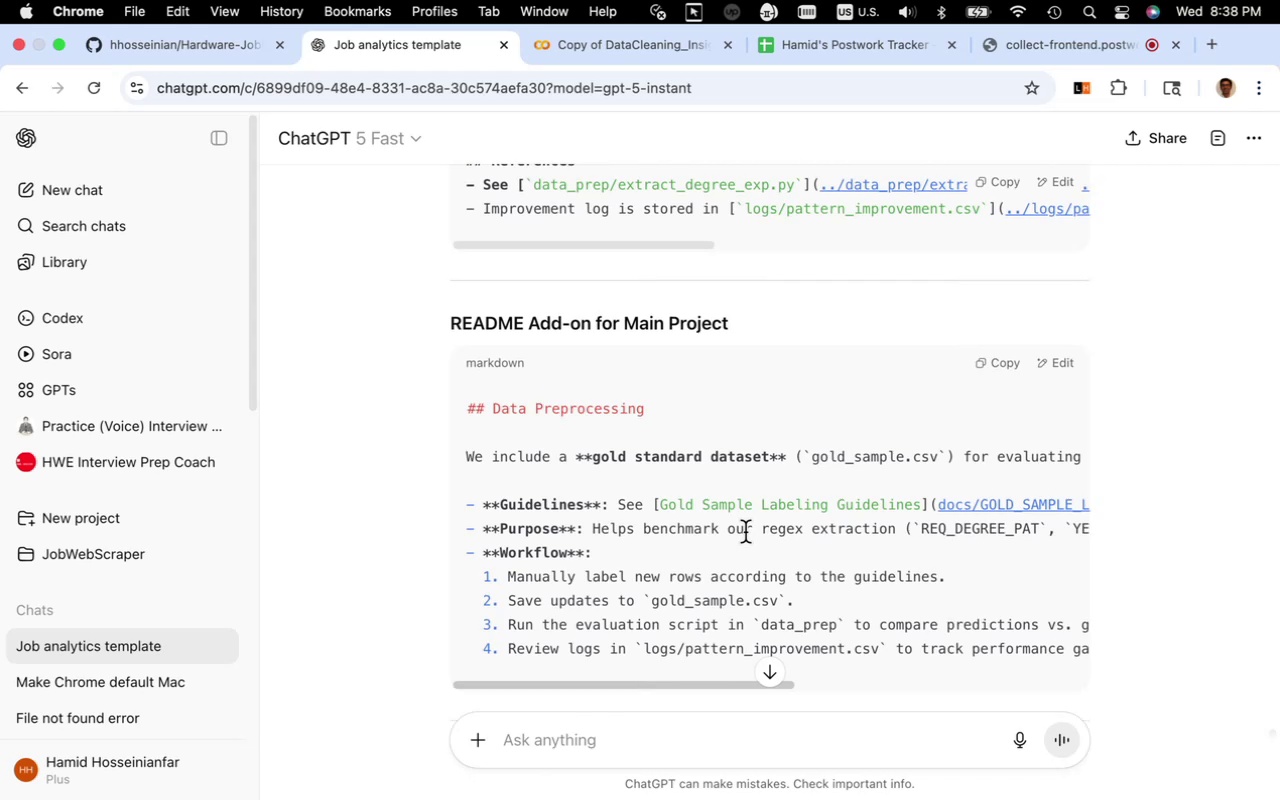 
wait(7.43)
 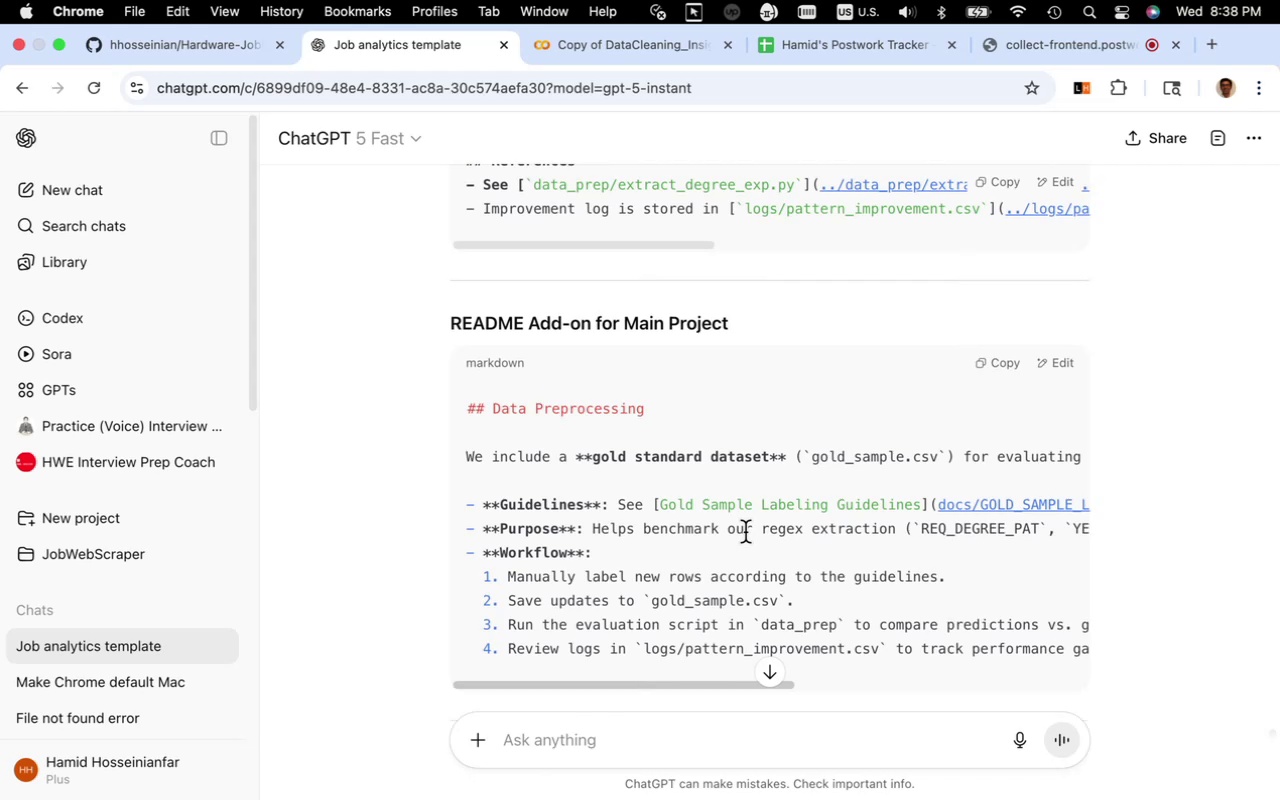 
scroll: coordinate [745, 532], scroll_direction: up, amount: 15.0
 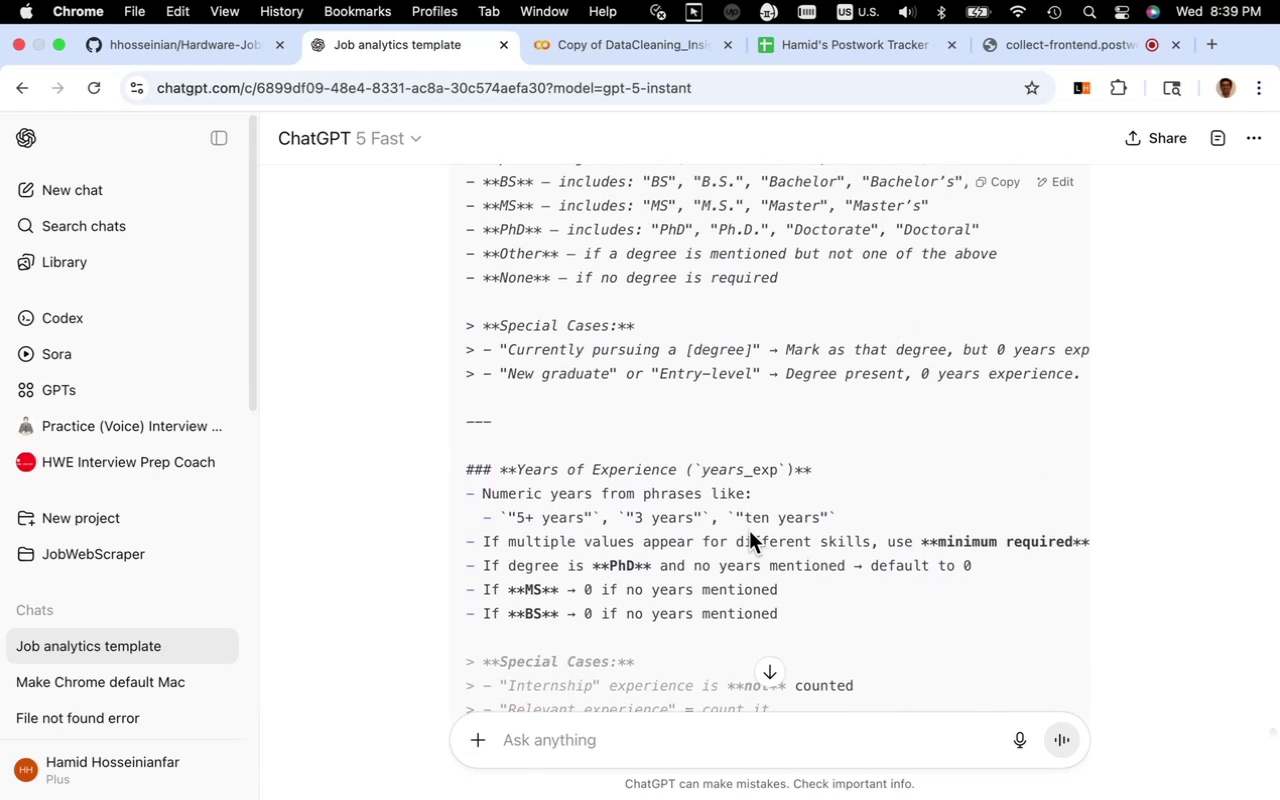 
wait(5.89)
 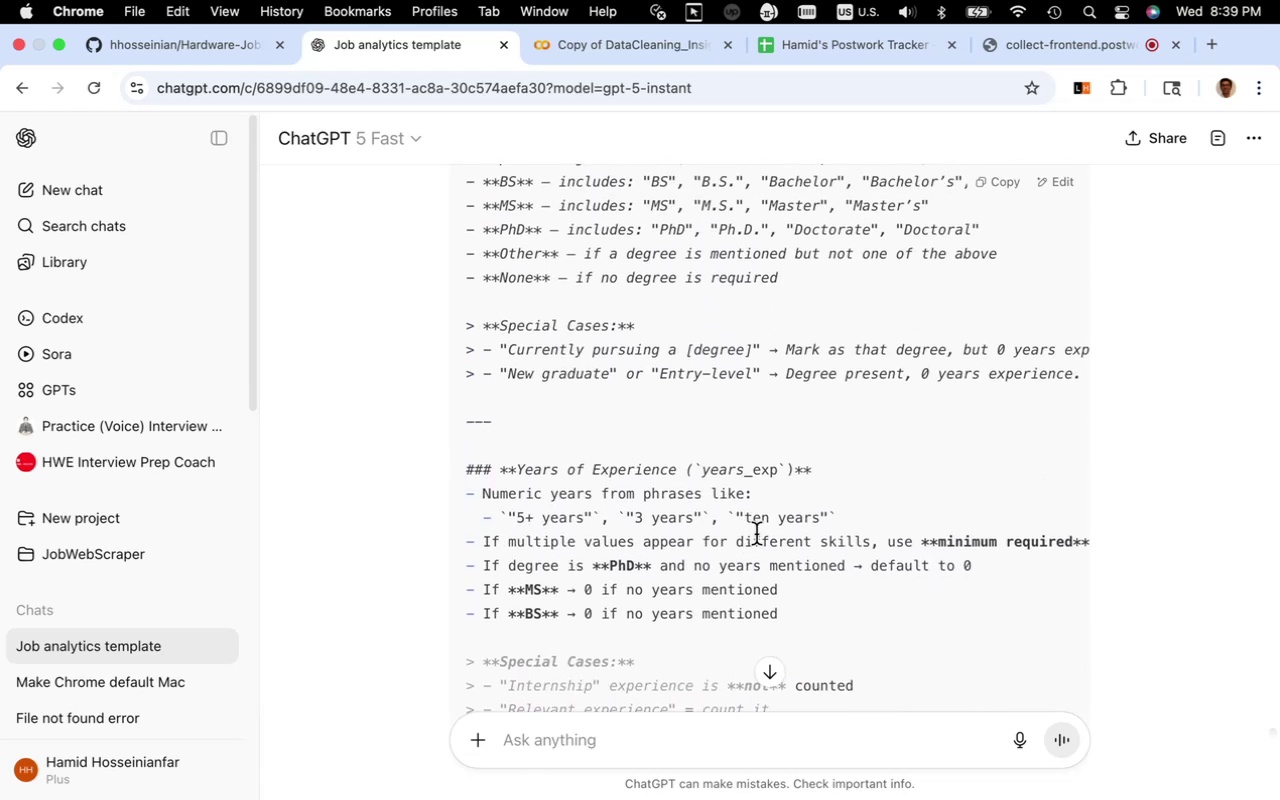 
scroll: coordinate [763, 537], scroll_direction: up, amount: 7.0
 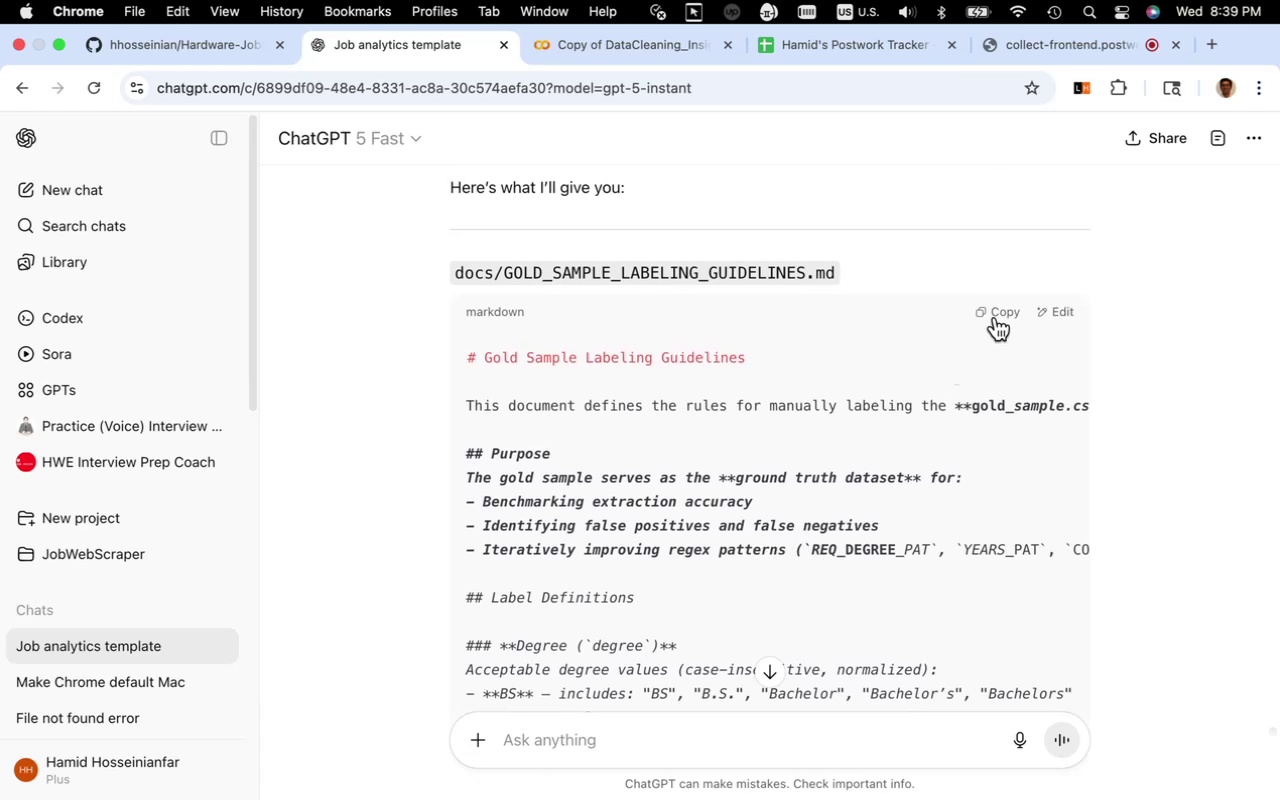 
left_click([996, 315])
 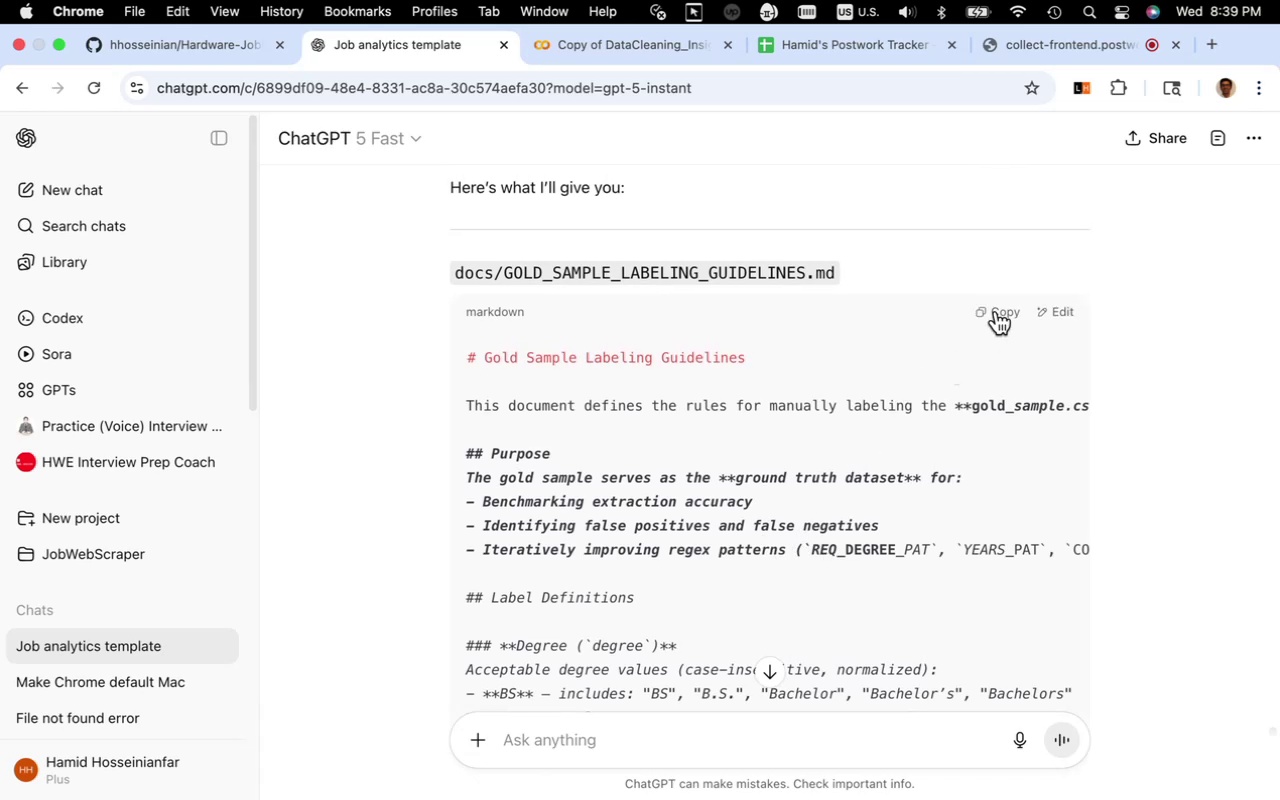 
left_click([996, 311])
 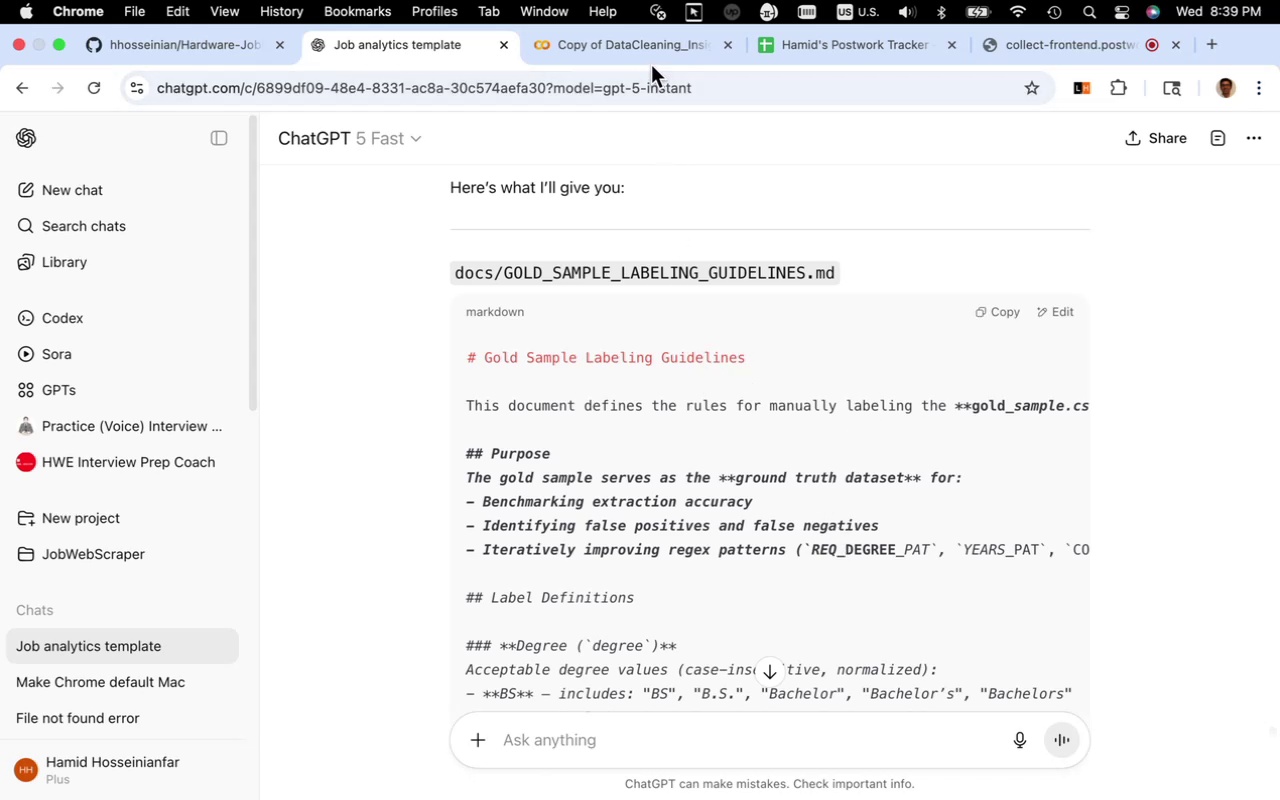 
wait(5.7)
 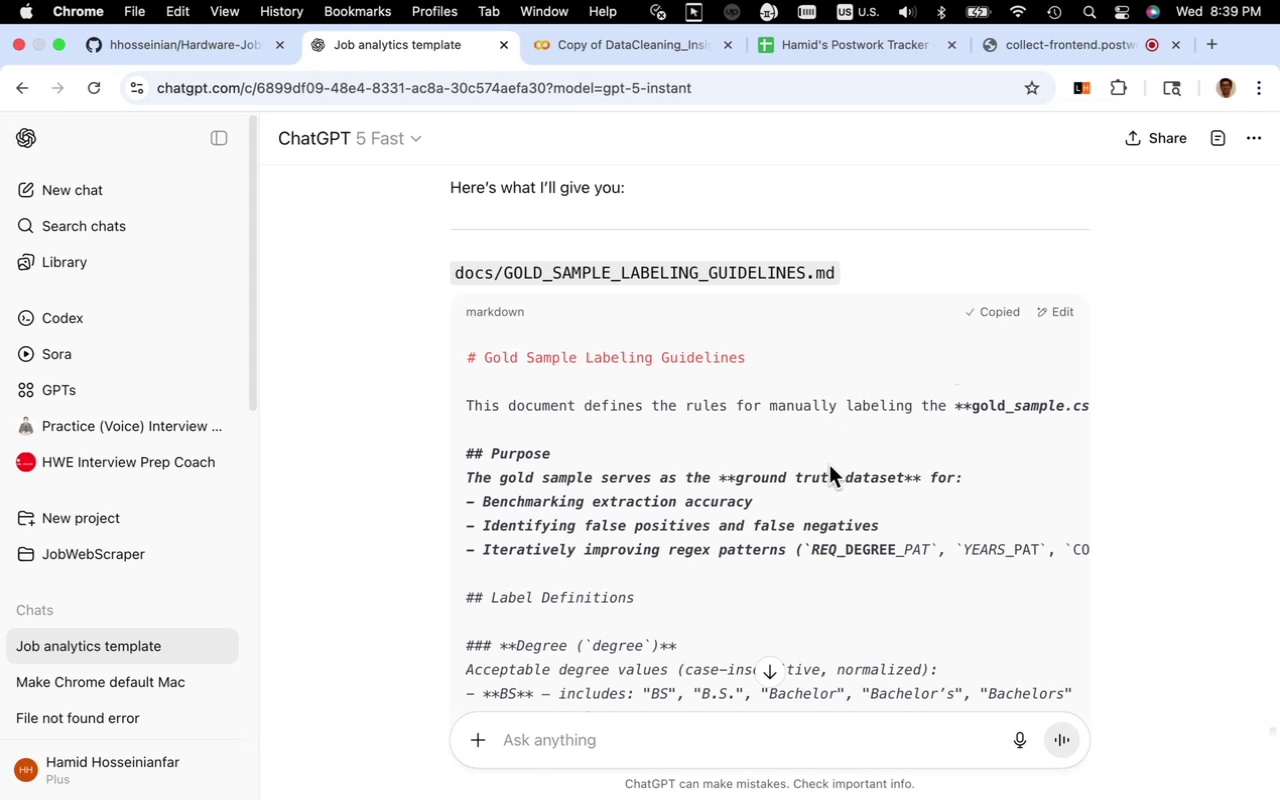 
left_click([650, 58])
 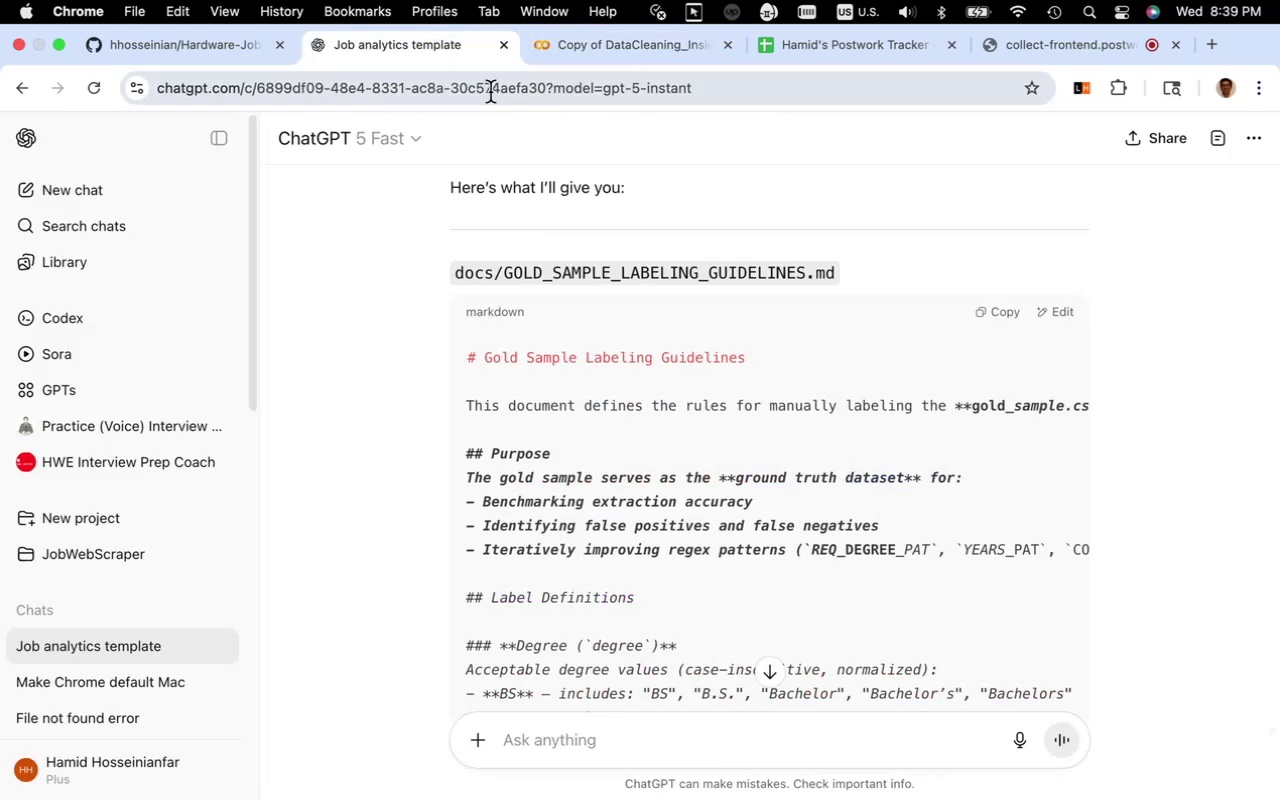 
left_click([212, 42])
 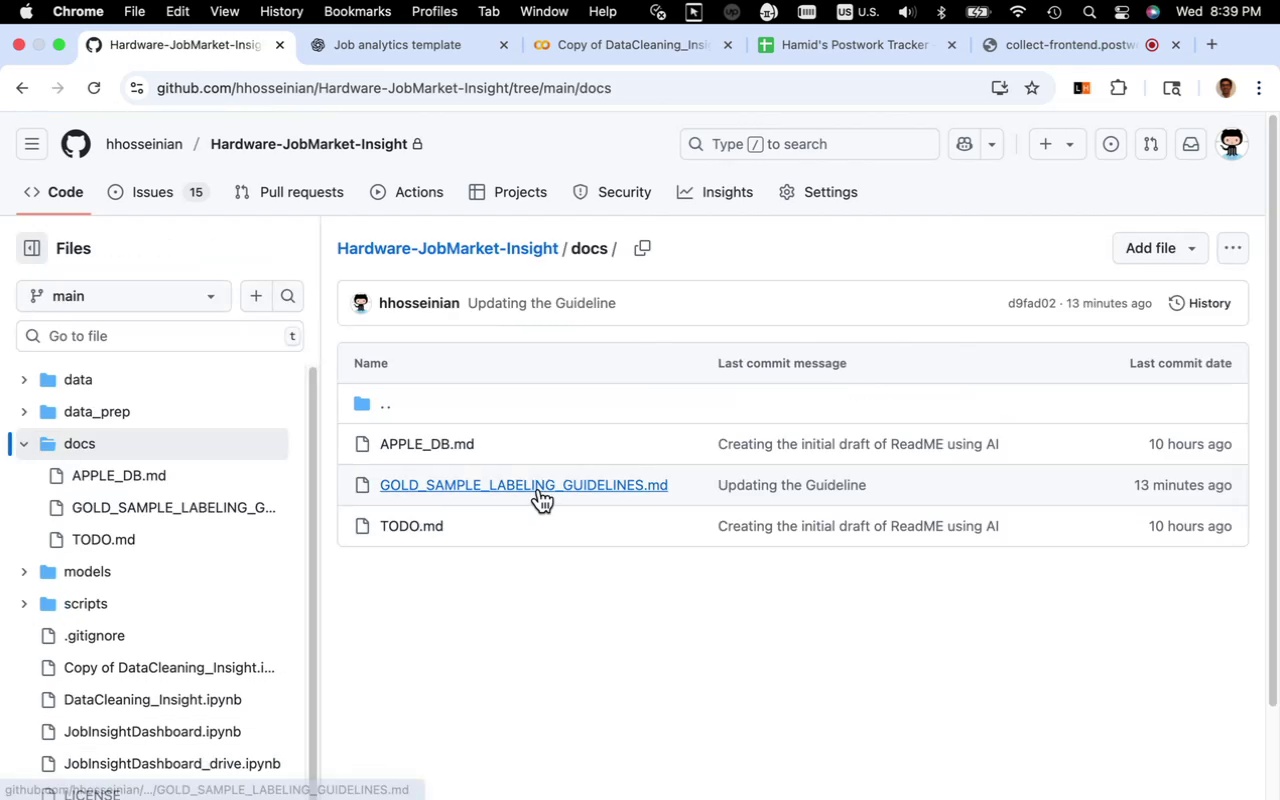 
left_click([556, 491])
 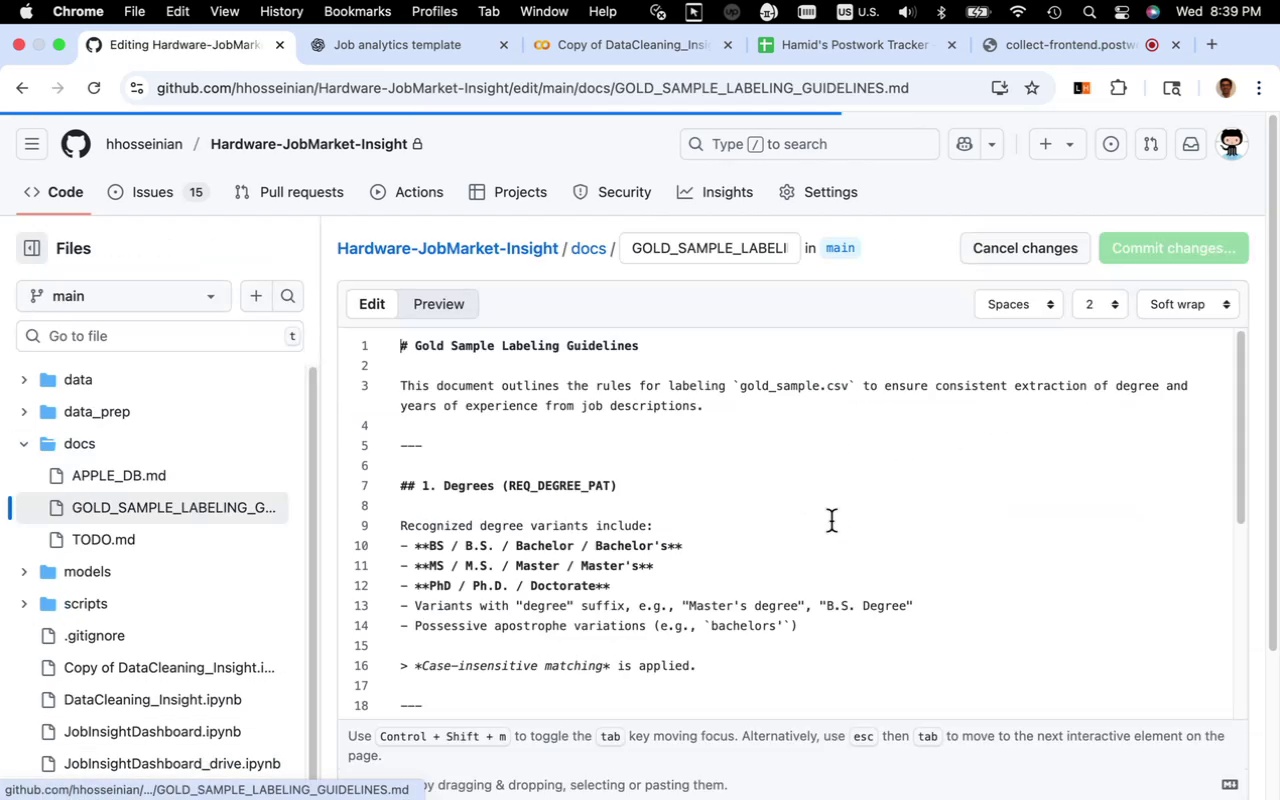 
wait(5.21)
 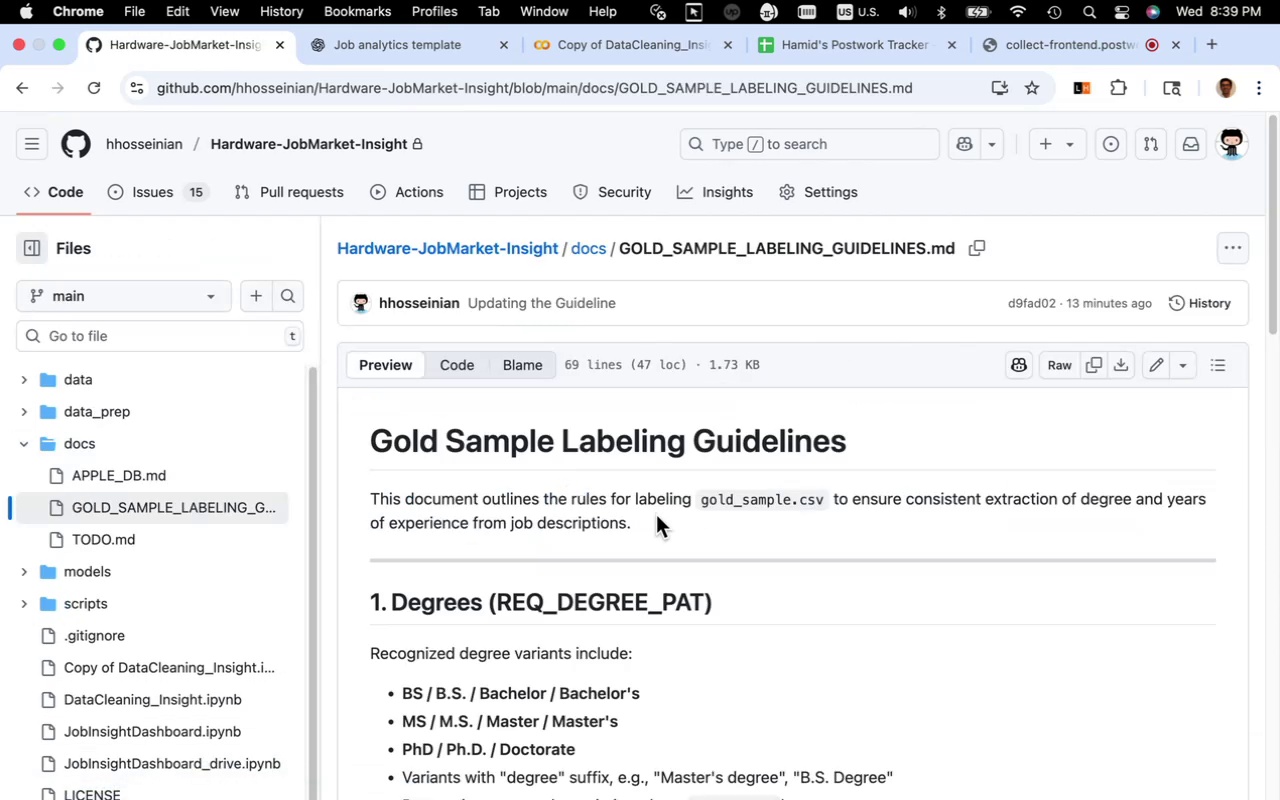 
scroll: coordinate [788, 575], scroll_direction: down, amount: 52.0
 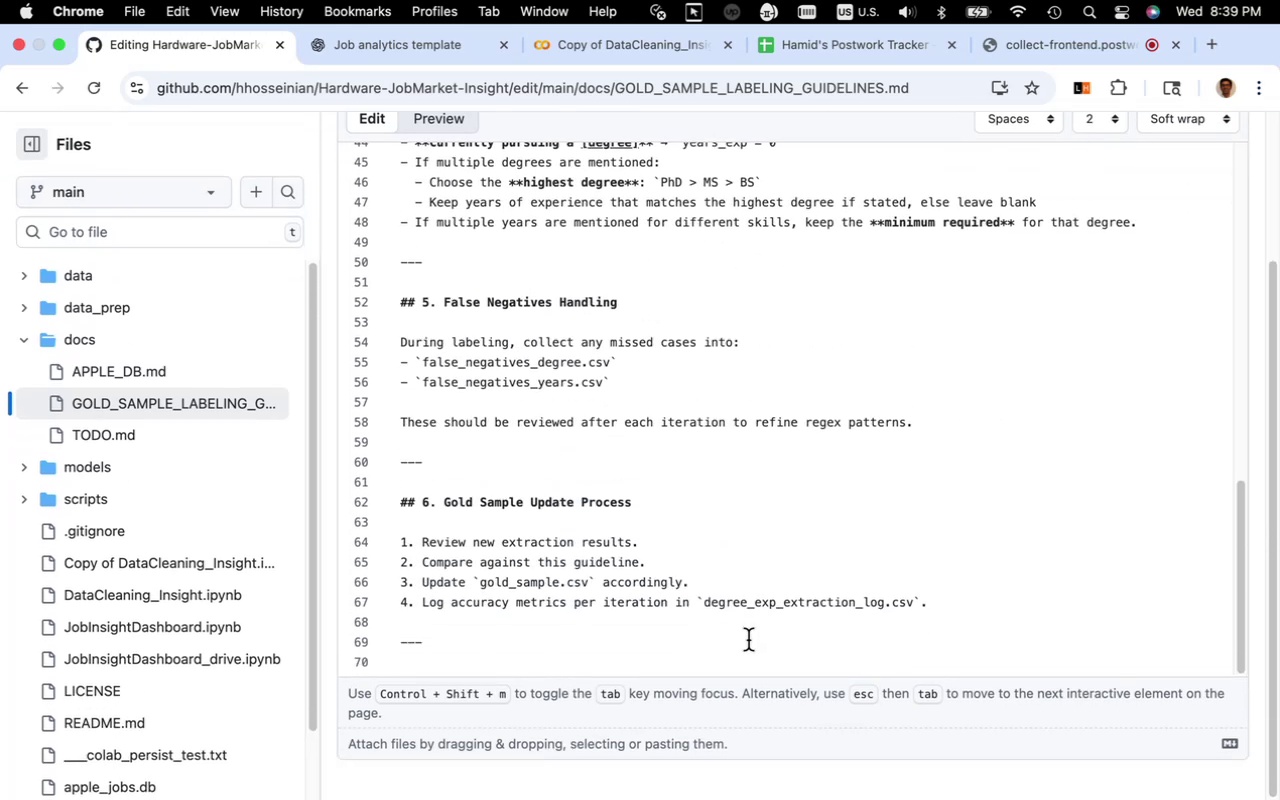 
left_click([747, 642])
 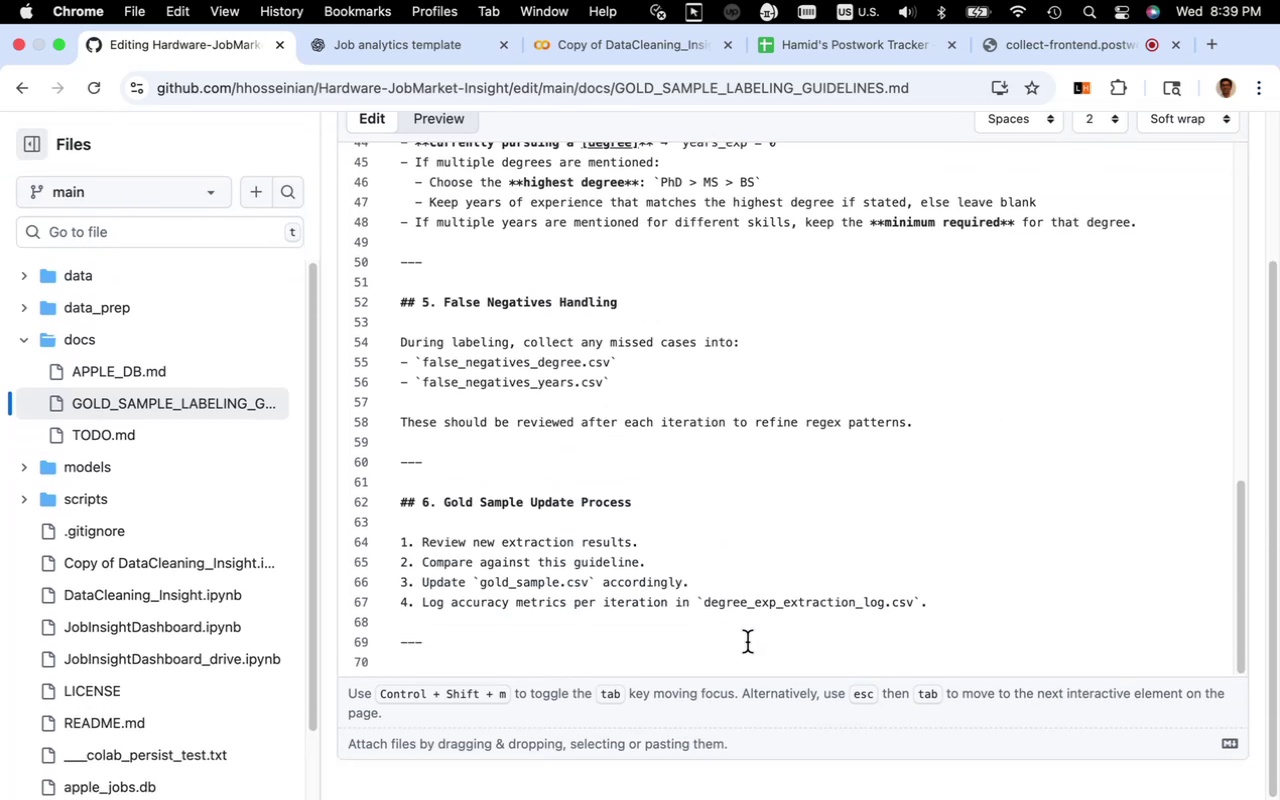 
key(Enter)
 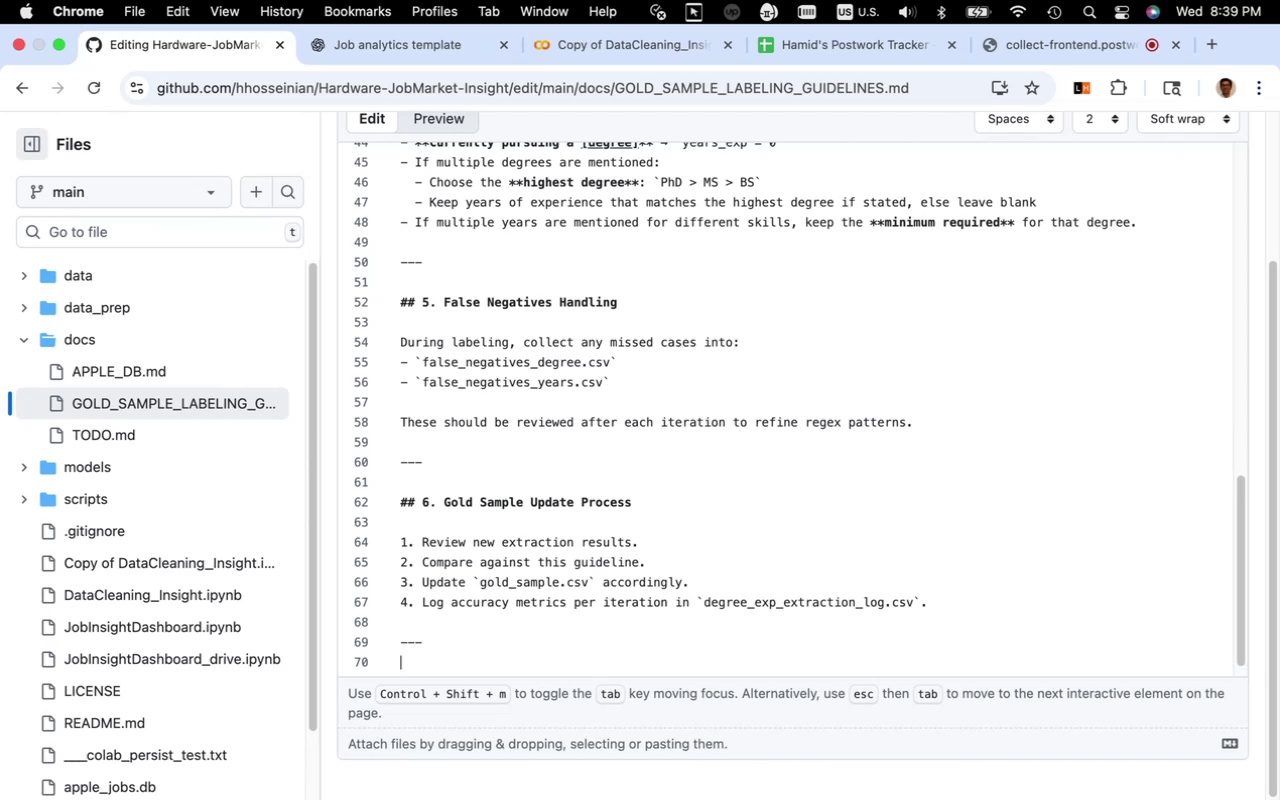 
key(Meta+V)
 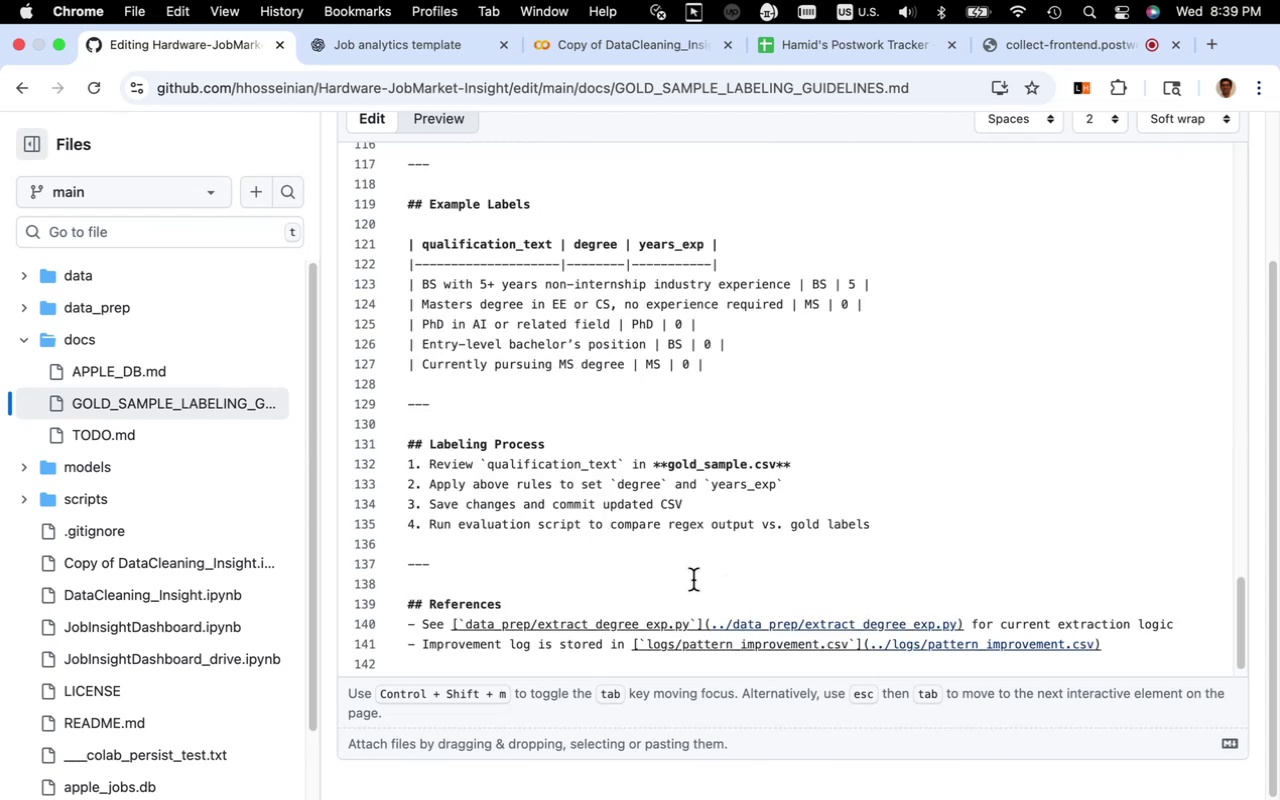 
scroll: coordinate [601, 597], scroll_direction: up, amount: 4.0
 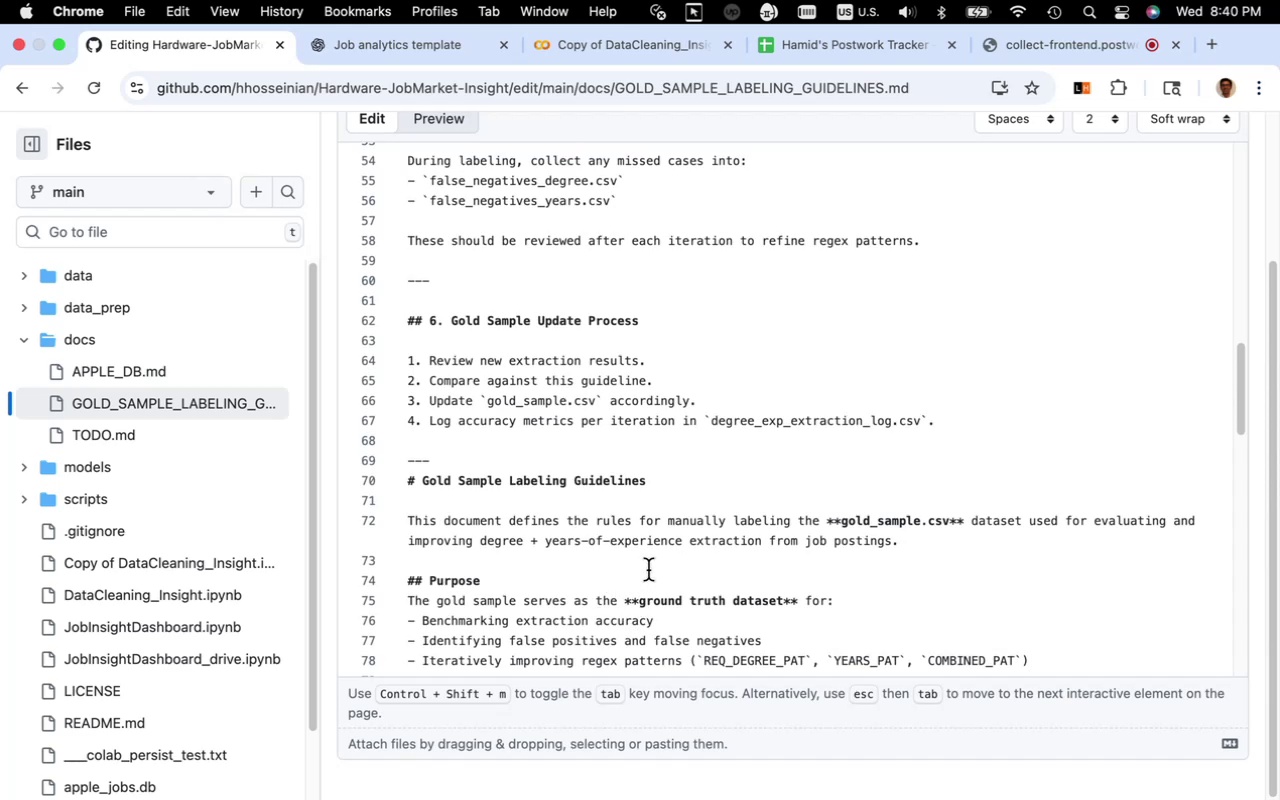 
wait(6.9)
 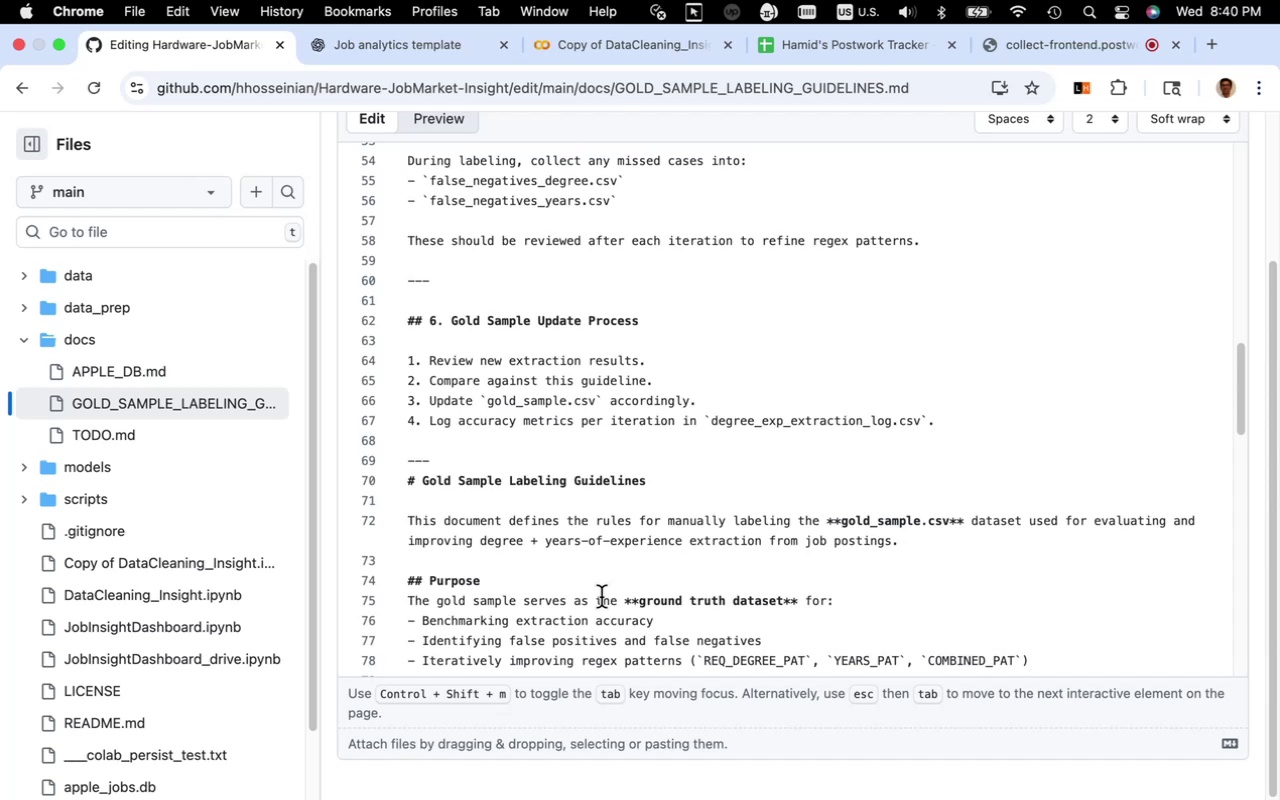 
left_click_drag(start_coordinate=[647, 484], to_coordinate=[425, 490])
 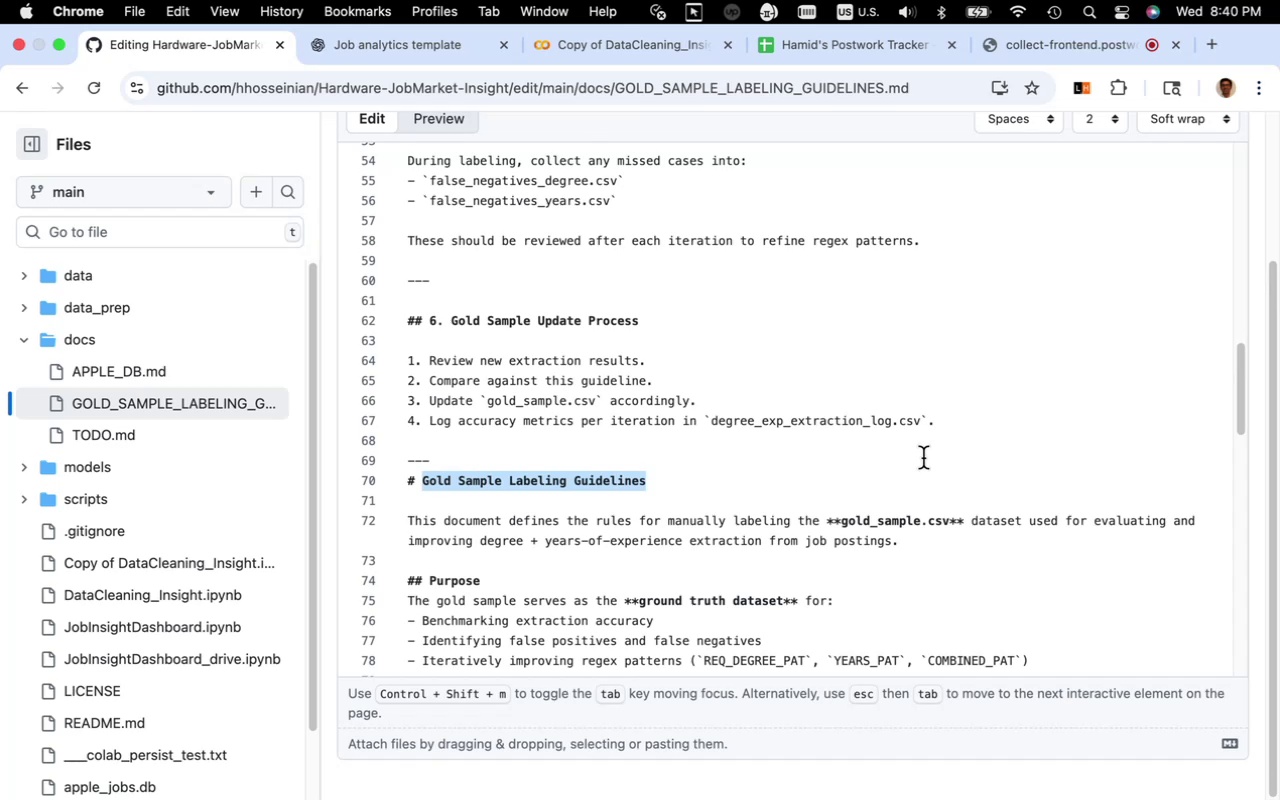 
type(Detailed Procedure and Ruls)
key(Backspace)
type(es)
 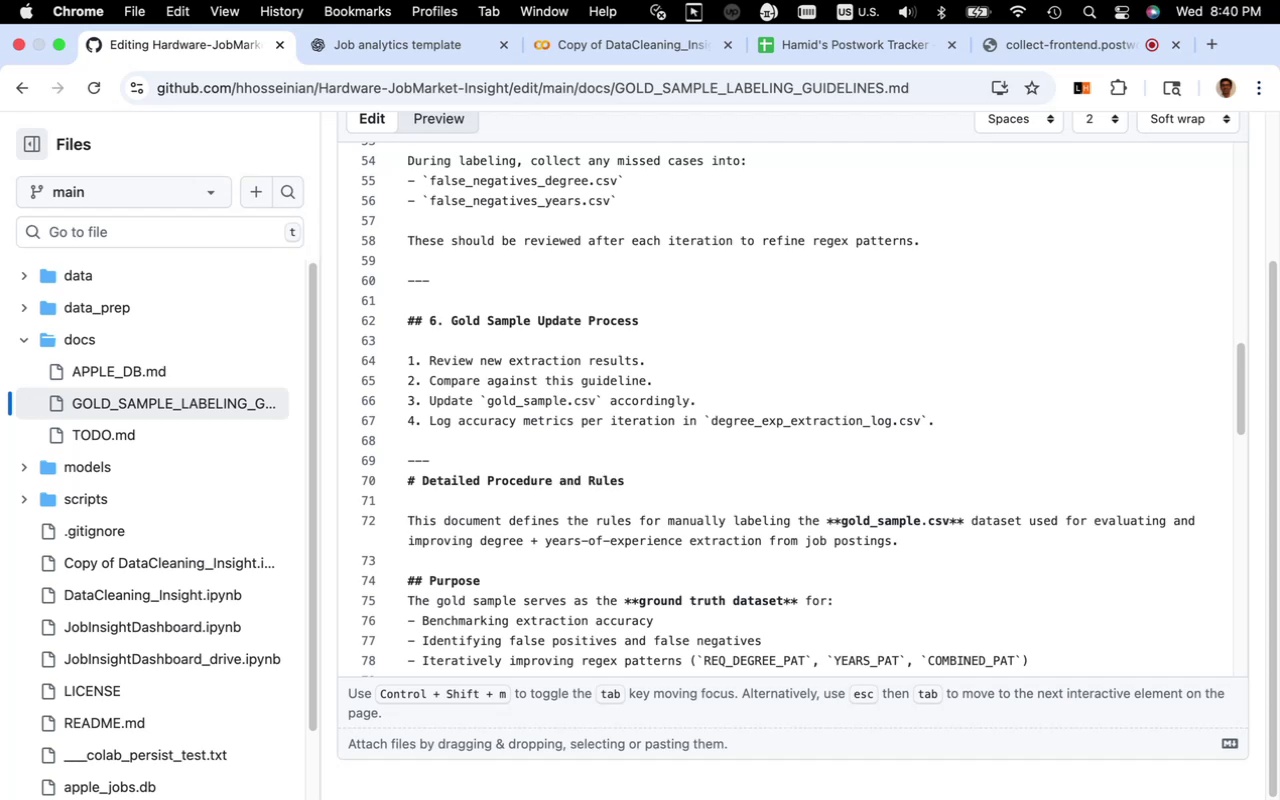 
scroll: coordinate [938, 415], scroll_direction: up, amount: 50.0
 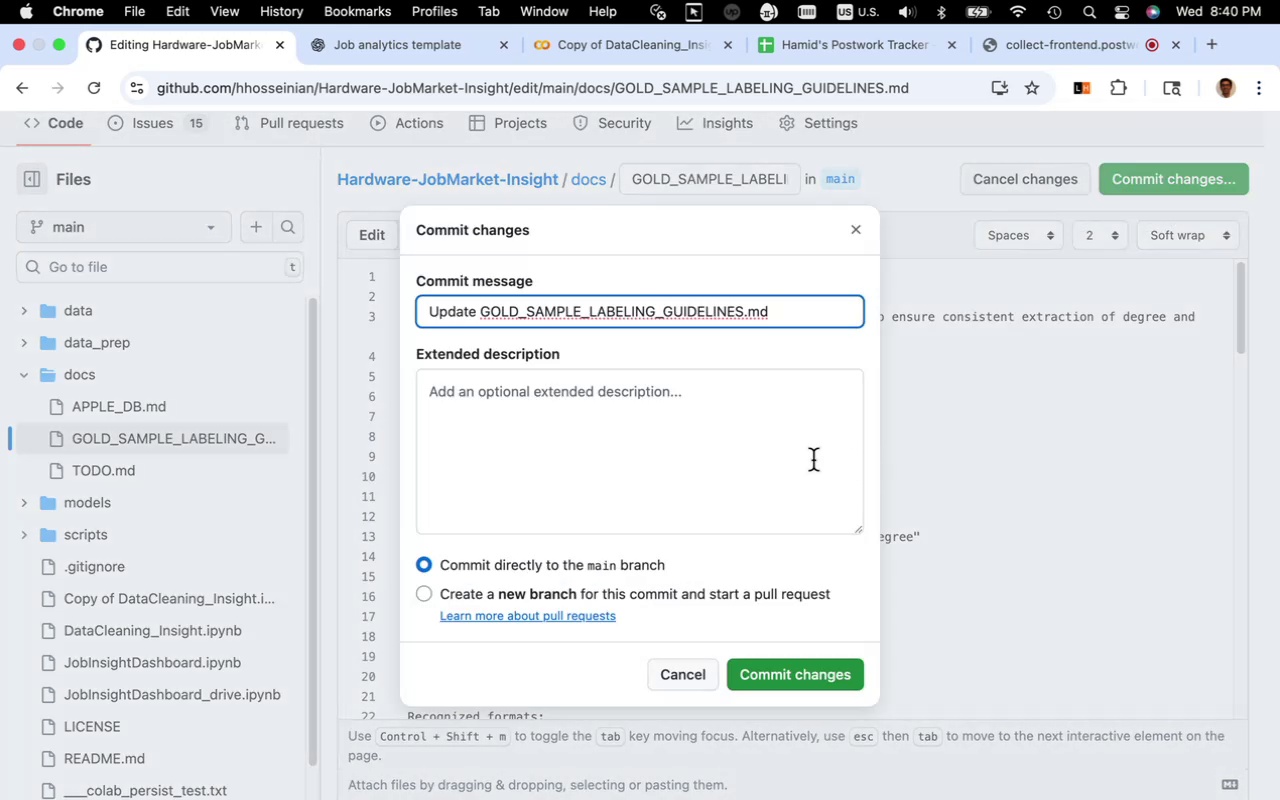 
key(Meta+CommandLeft)
 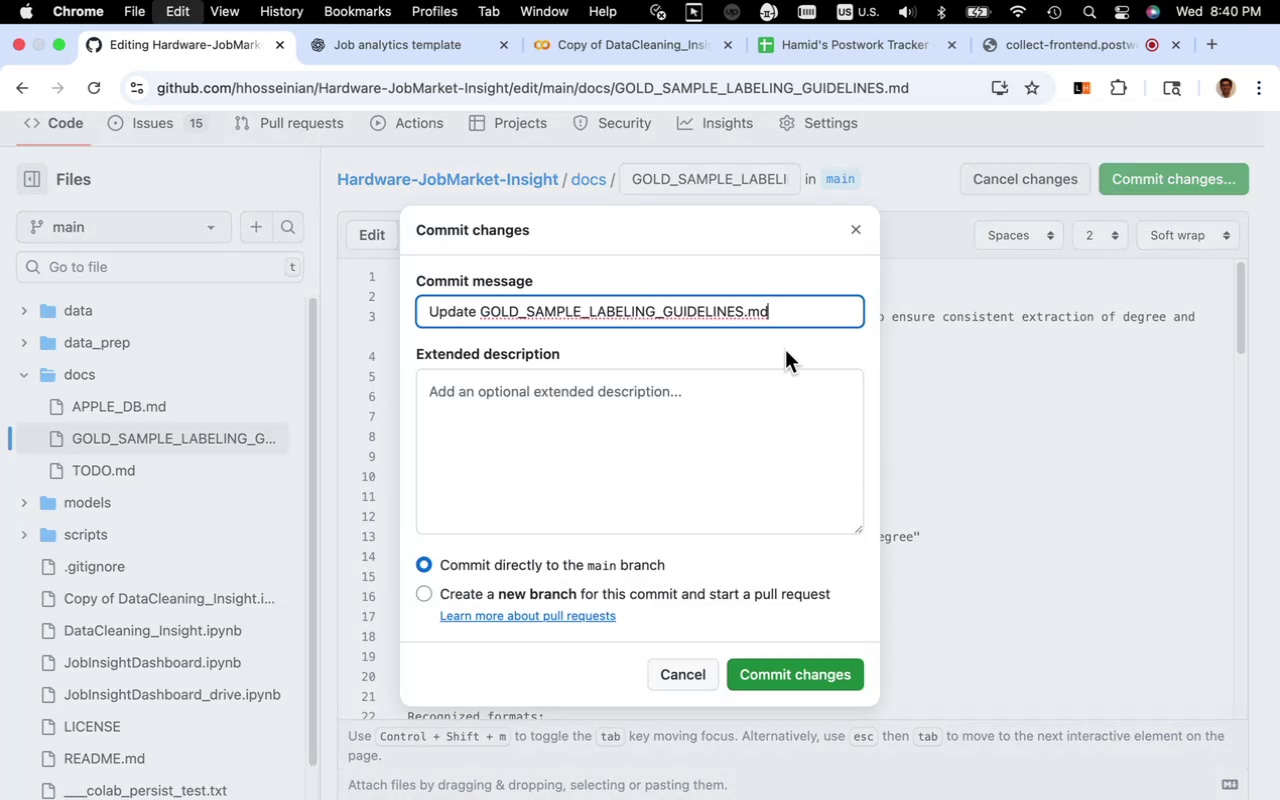 
key(Meta+A)
 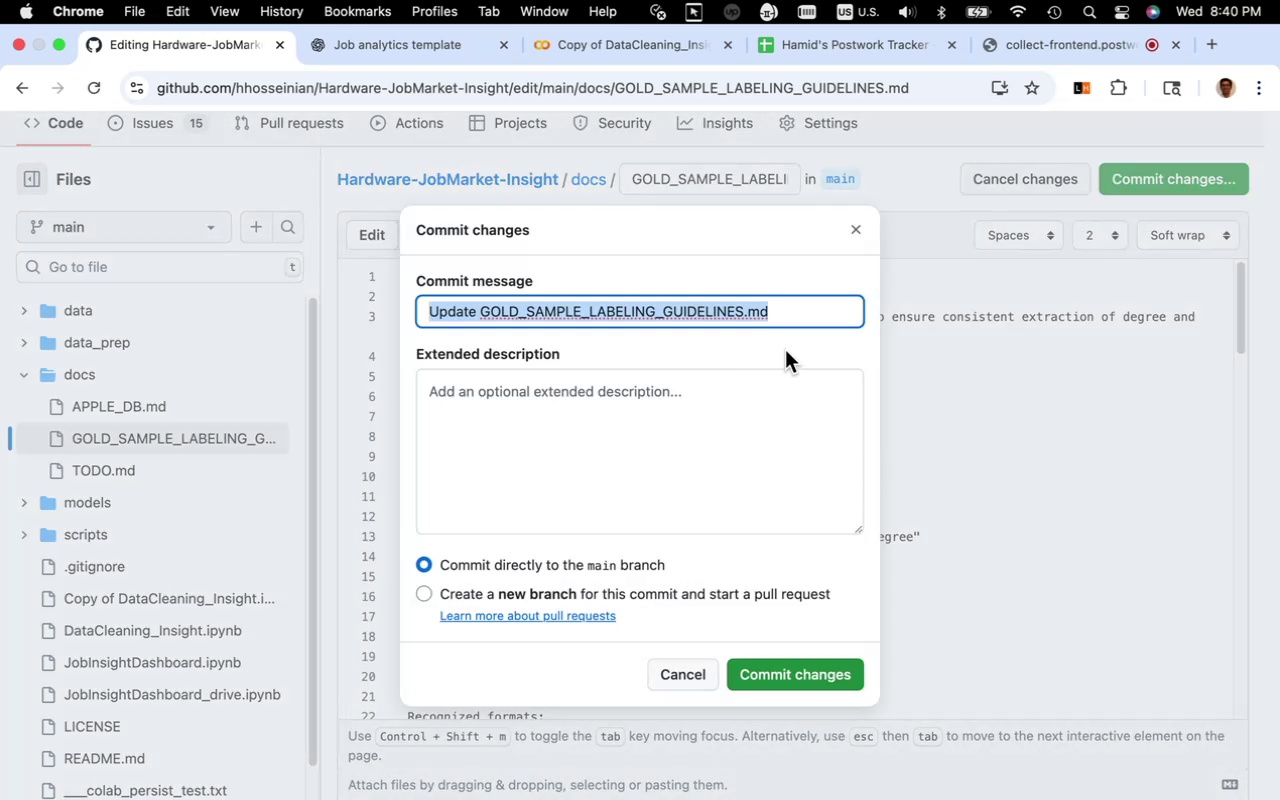 
type(detailed procedure and roles added o)
key(Backspace)
type(to gold-sample-labeling guideline)
 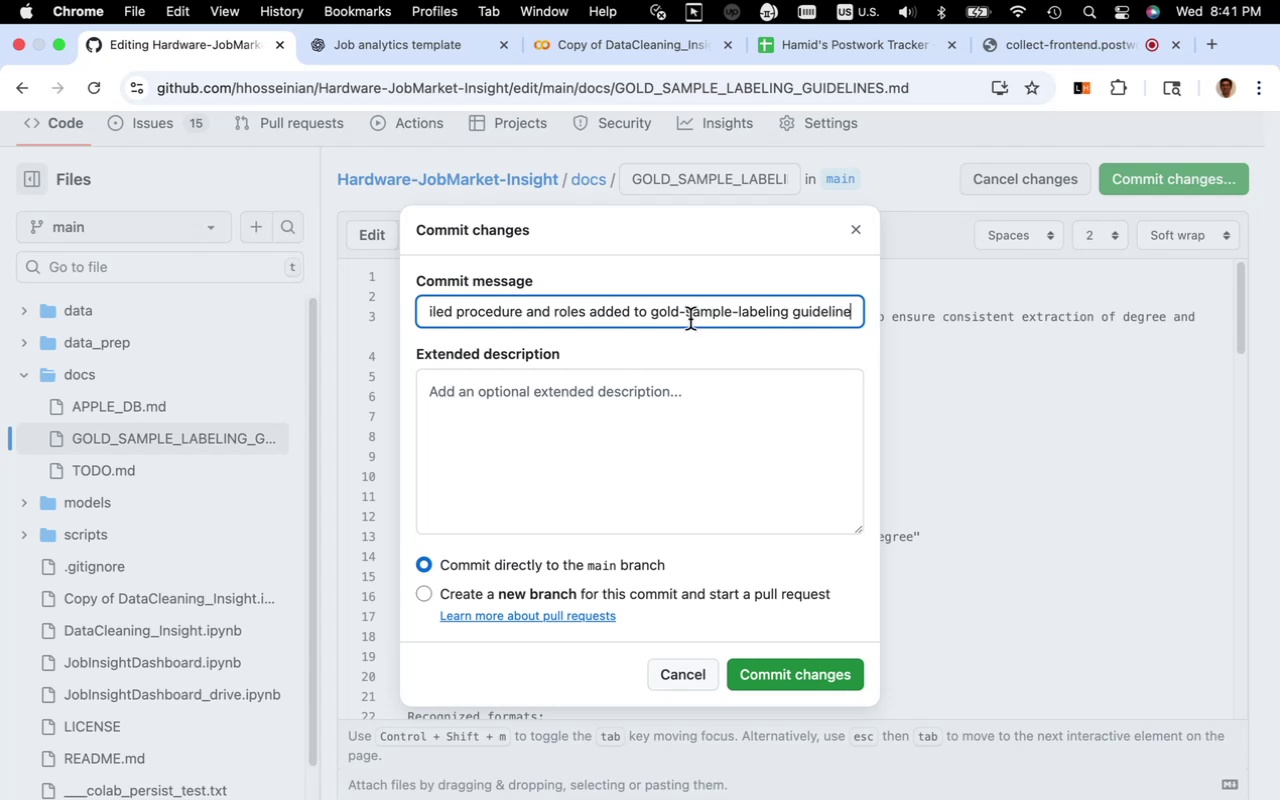 
left_click([686, 315])
 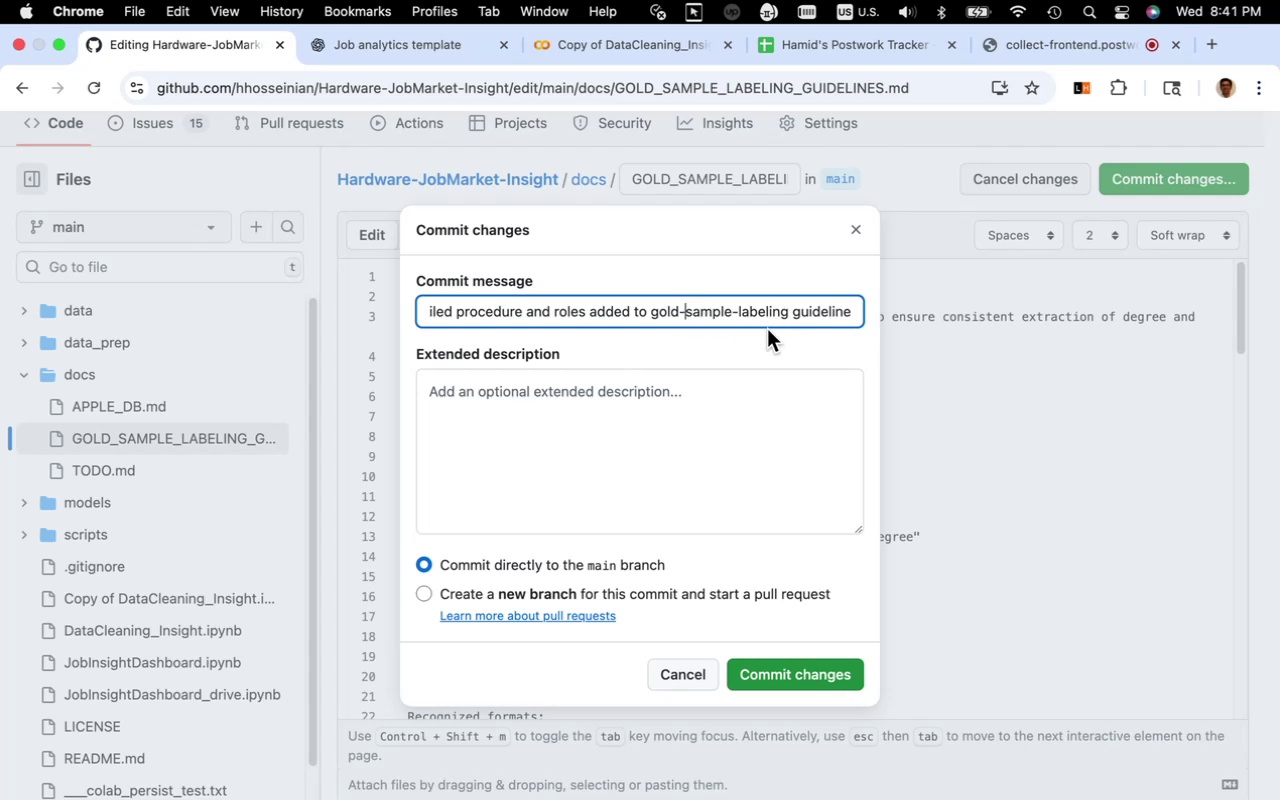 
key(Backspace)
 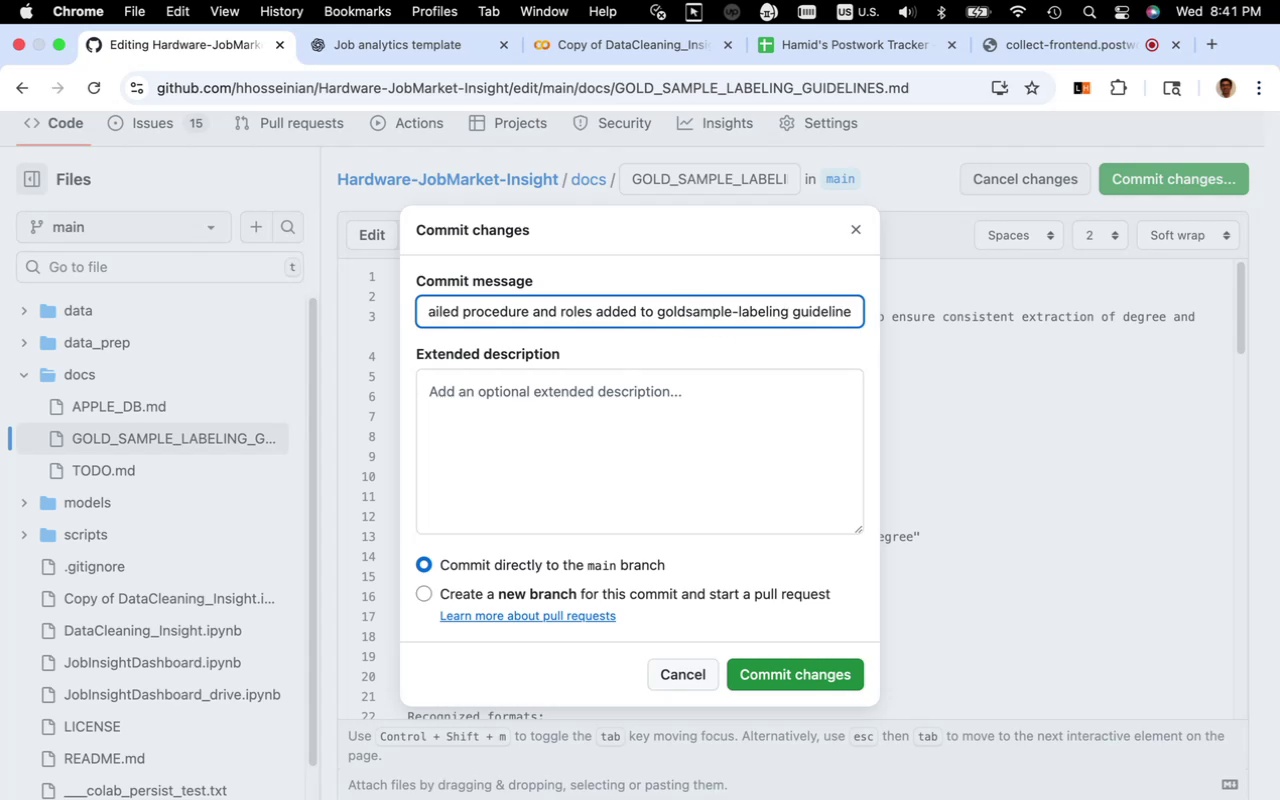 
key(Shift+ShiftRight)
 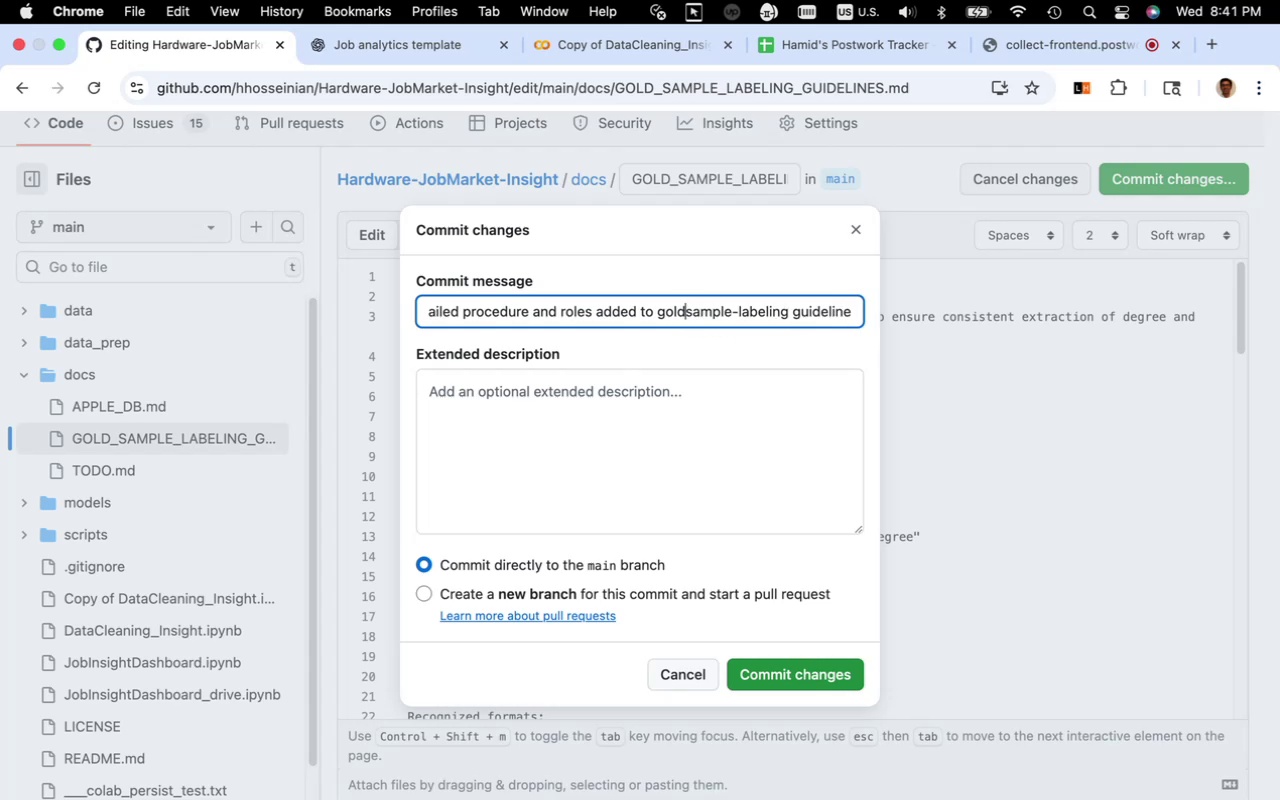 
key(Shift+Minus)
 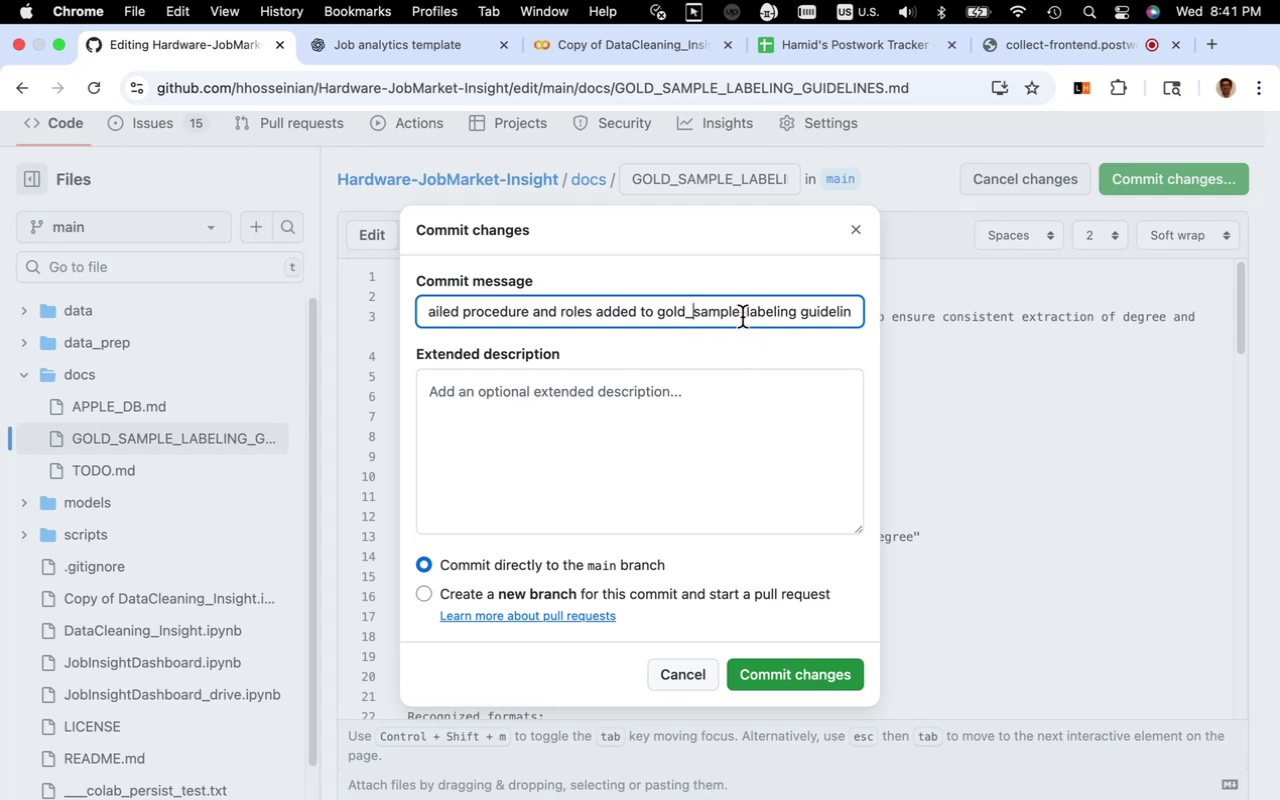 
left_click([748, 315])
 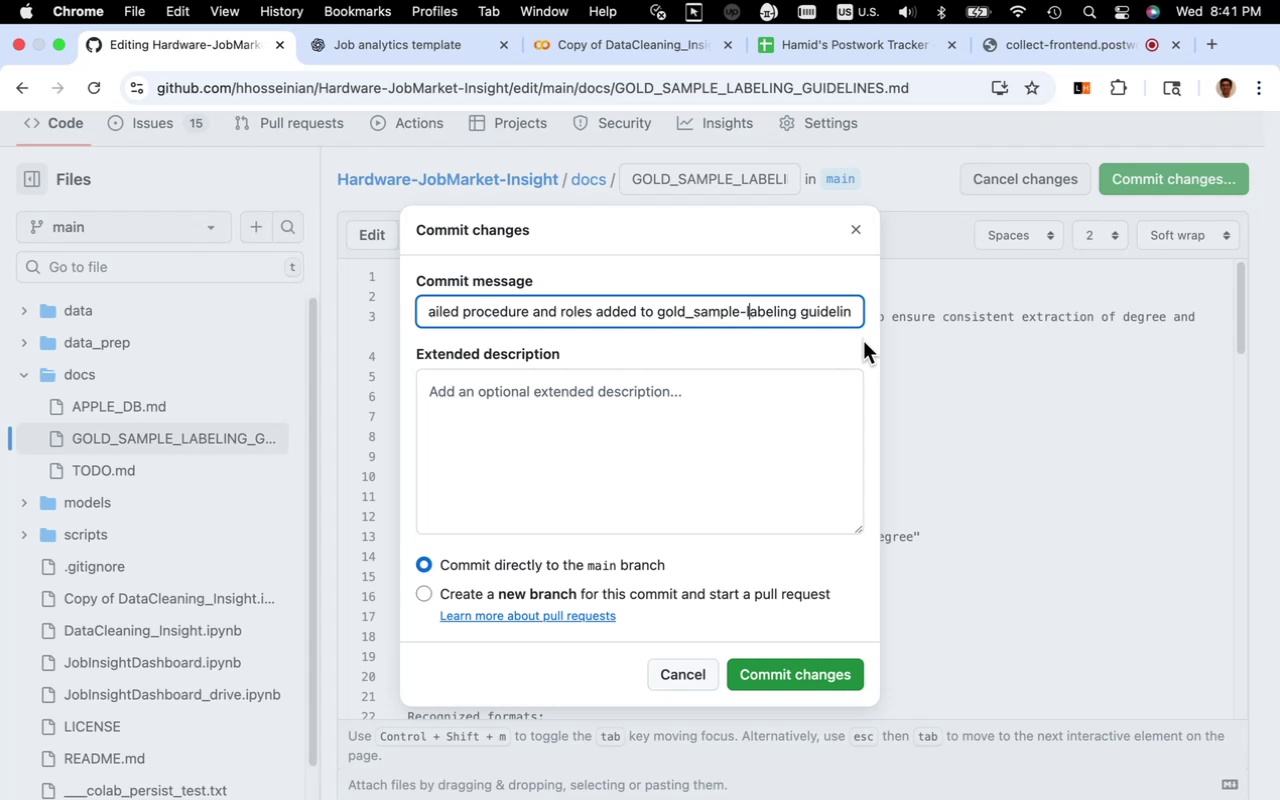 
key(ArrowLeft)
 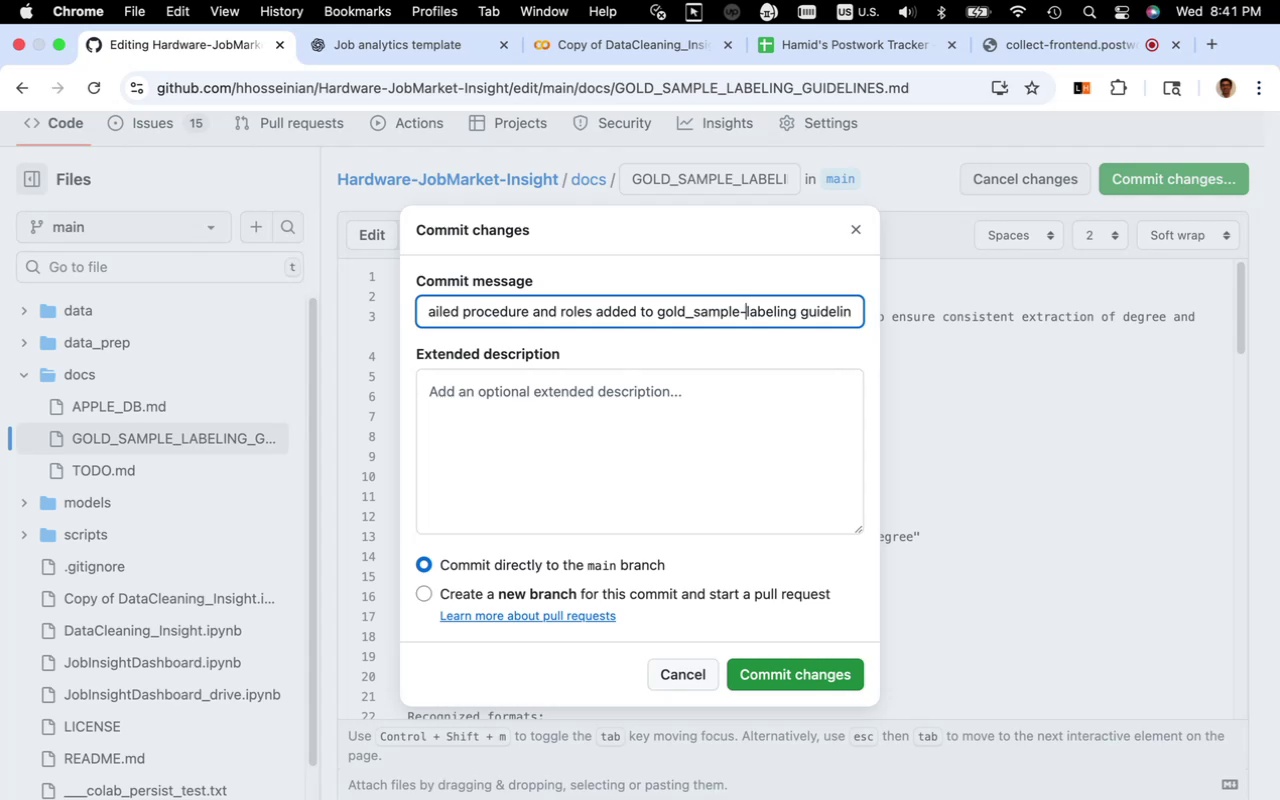 
key(Backspace)
 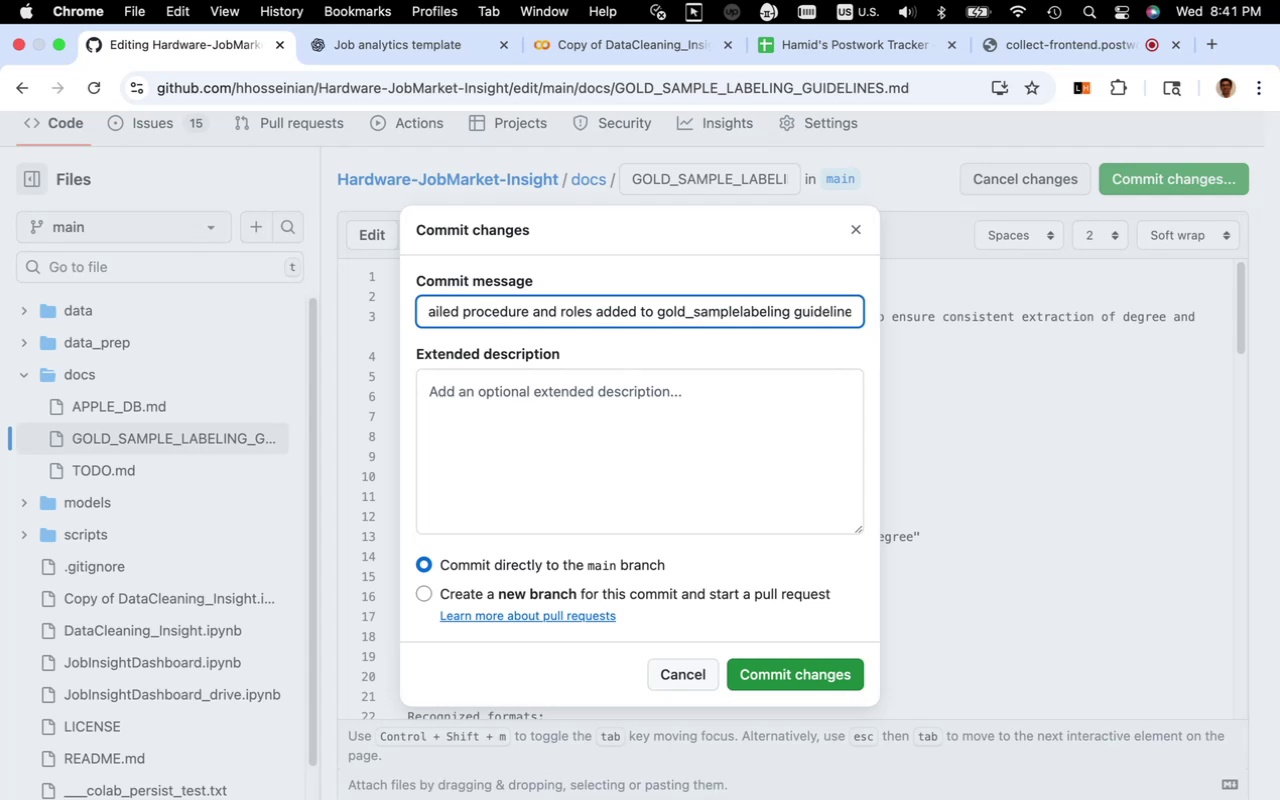 
key(Shift+Minus)
 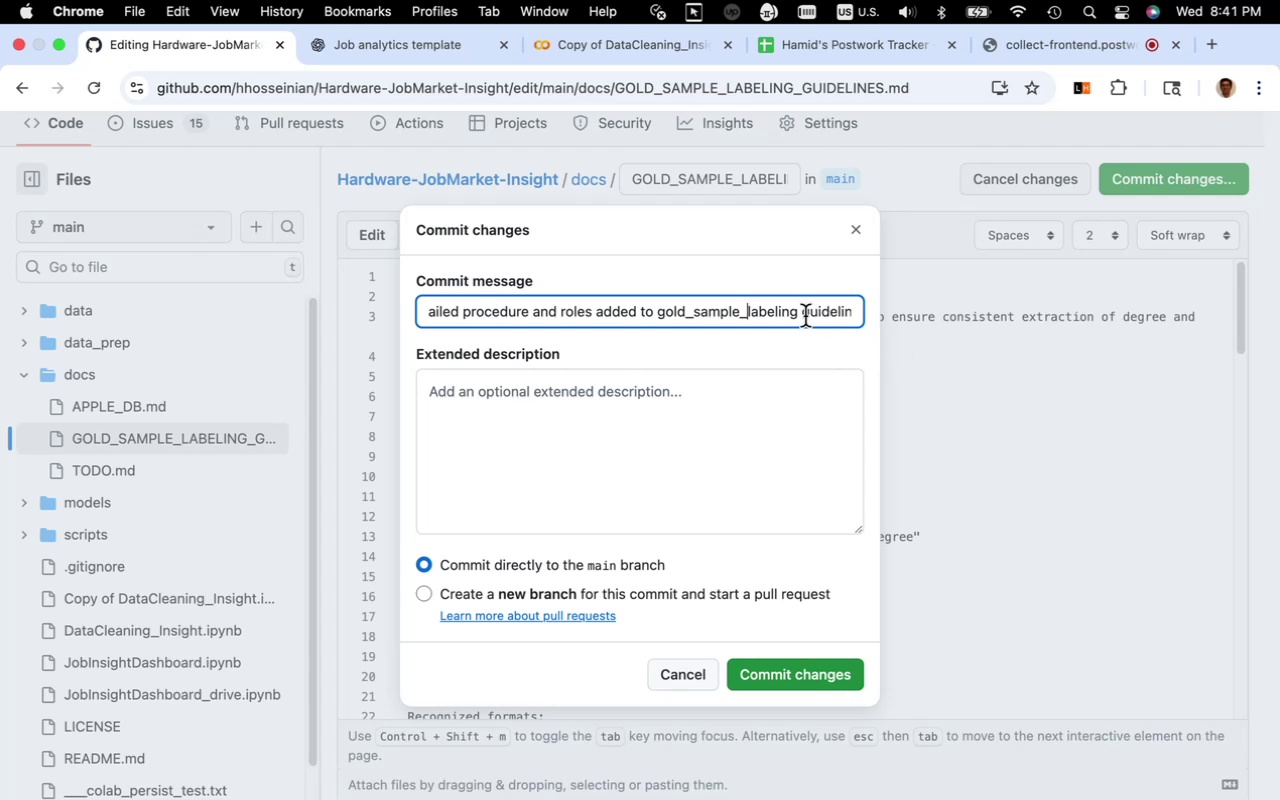 
left_click([805, 316])
 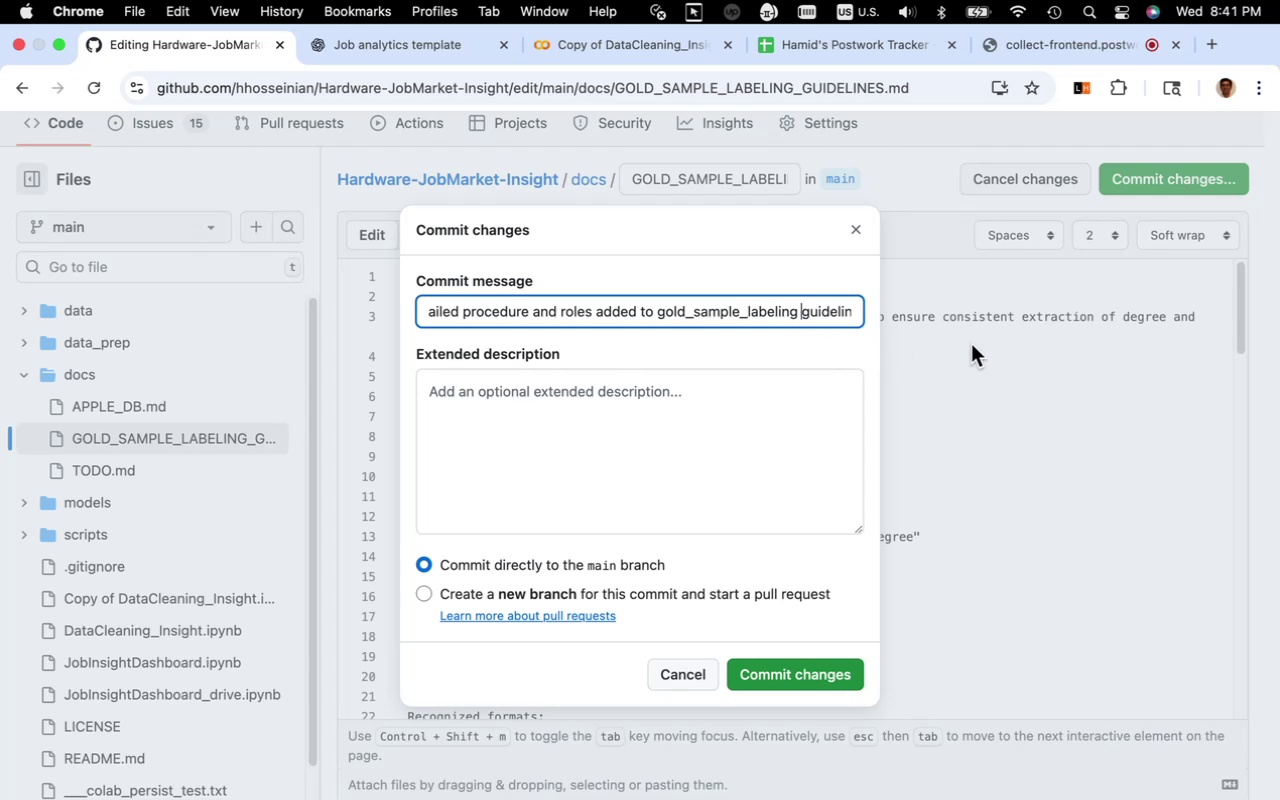 
key(Backspace)
 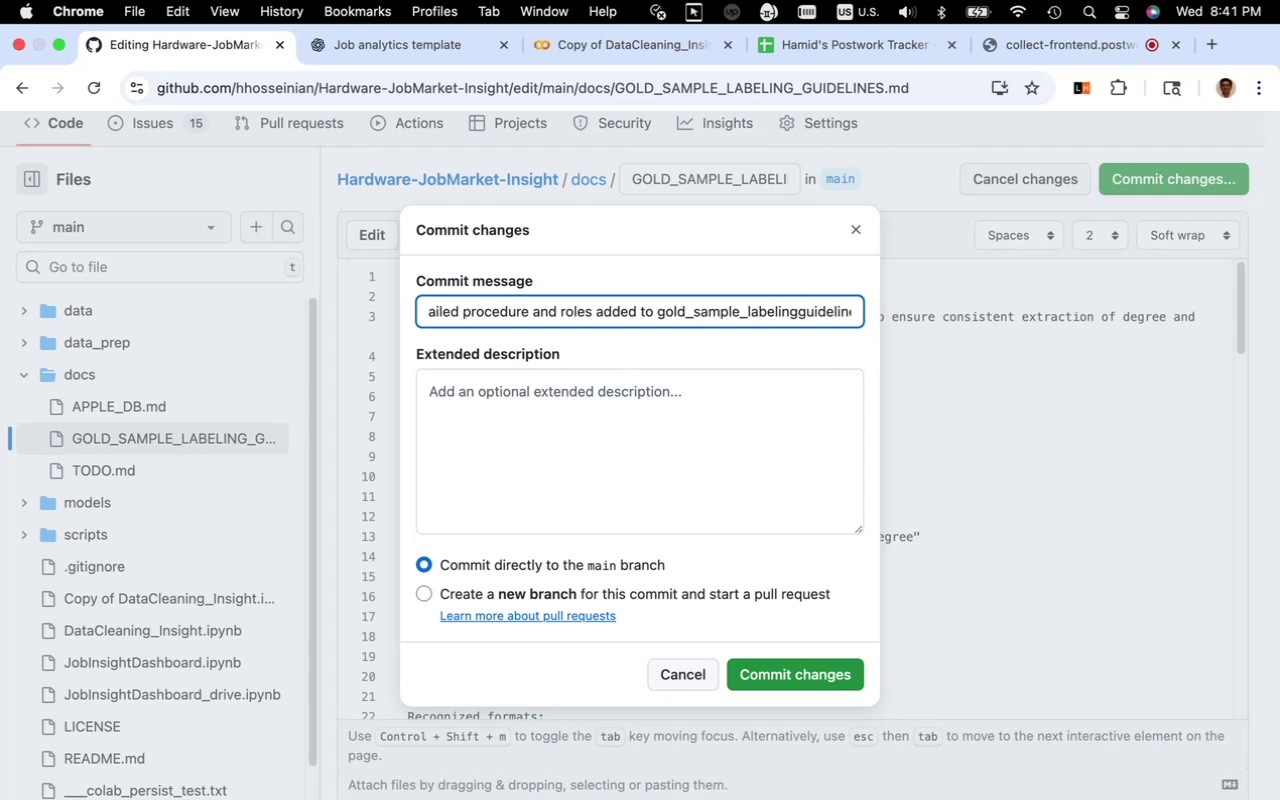 
key(Shift+ShiftRight)
 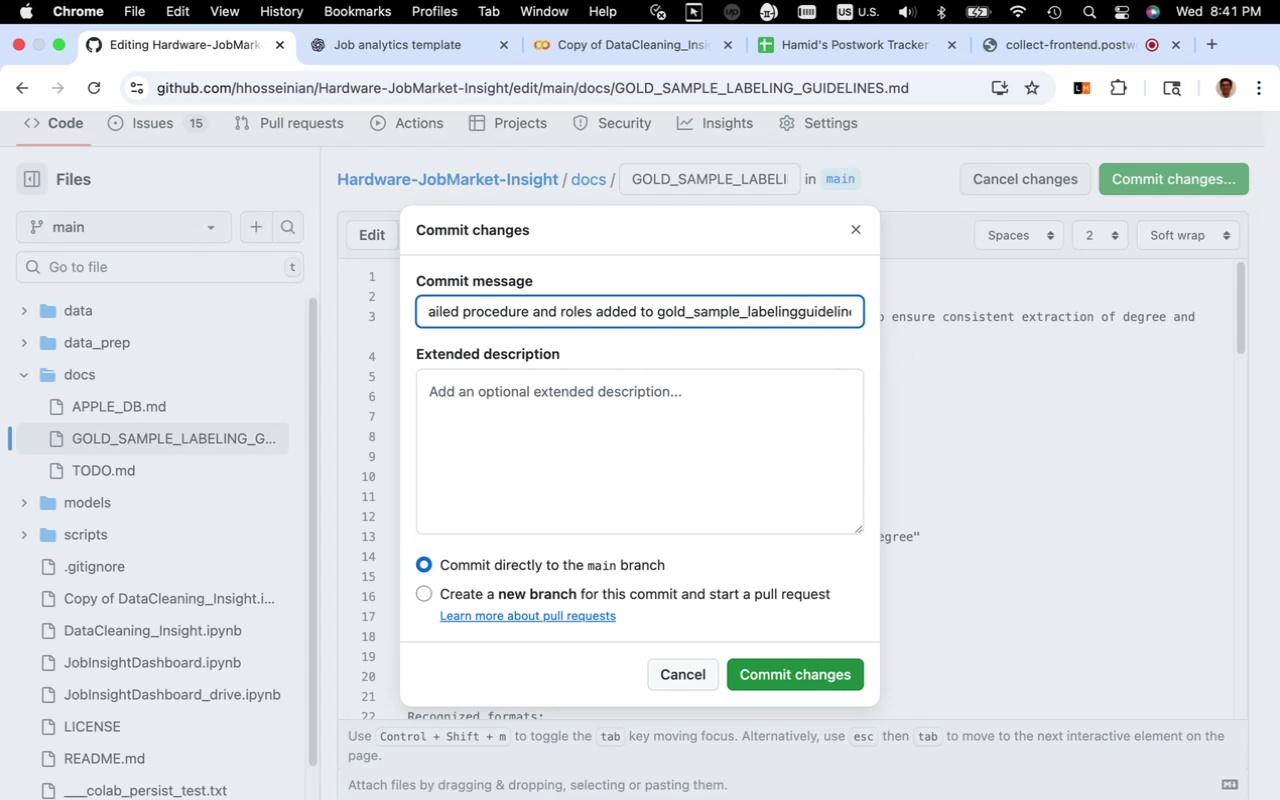 
key(Shift+Minus)
 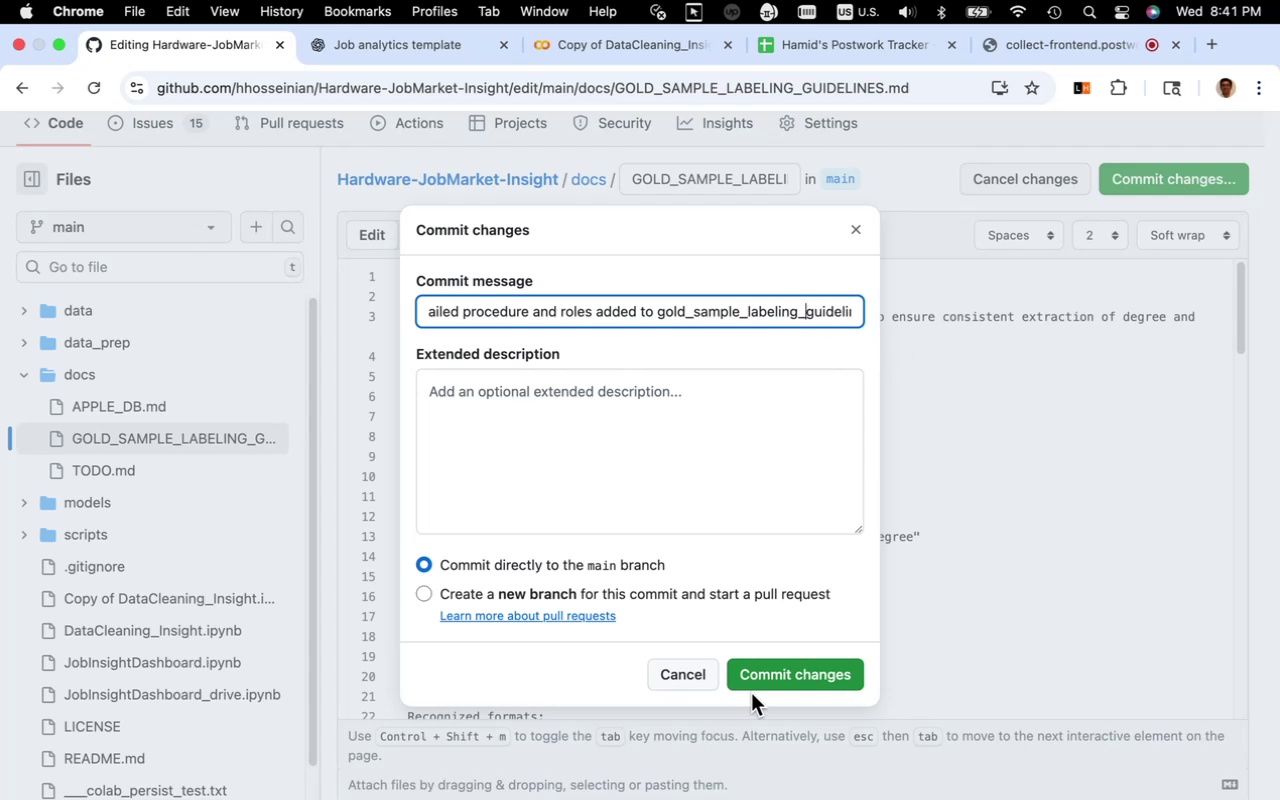 
left_click([801, 669])
 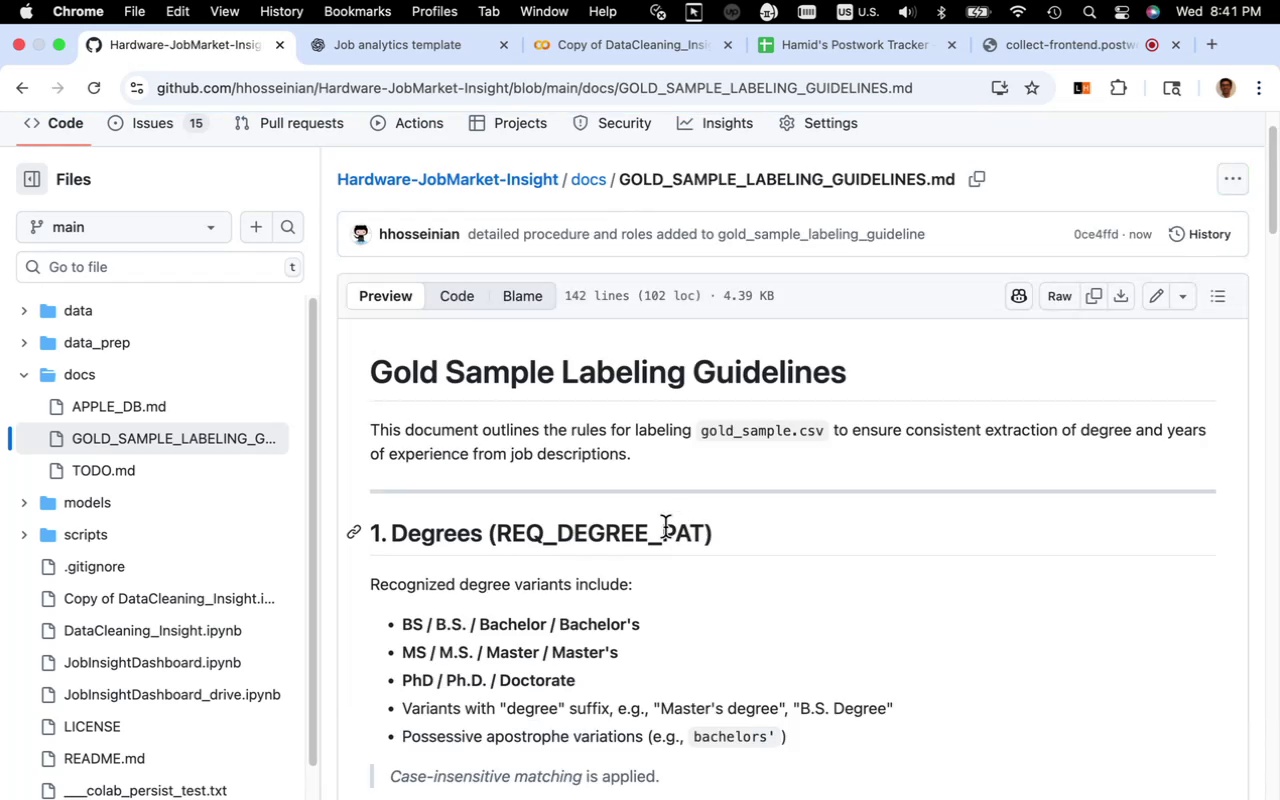 
scroll: coordinate [683, 568], scroll_direction: down, amount: 64.0
 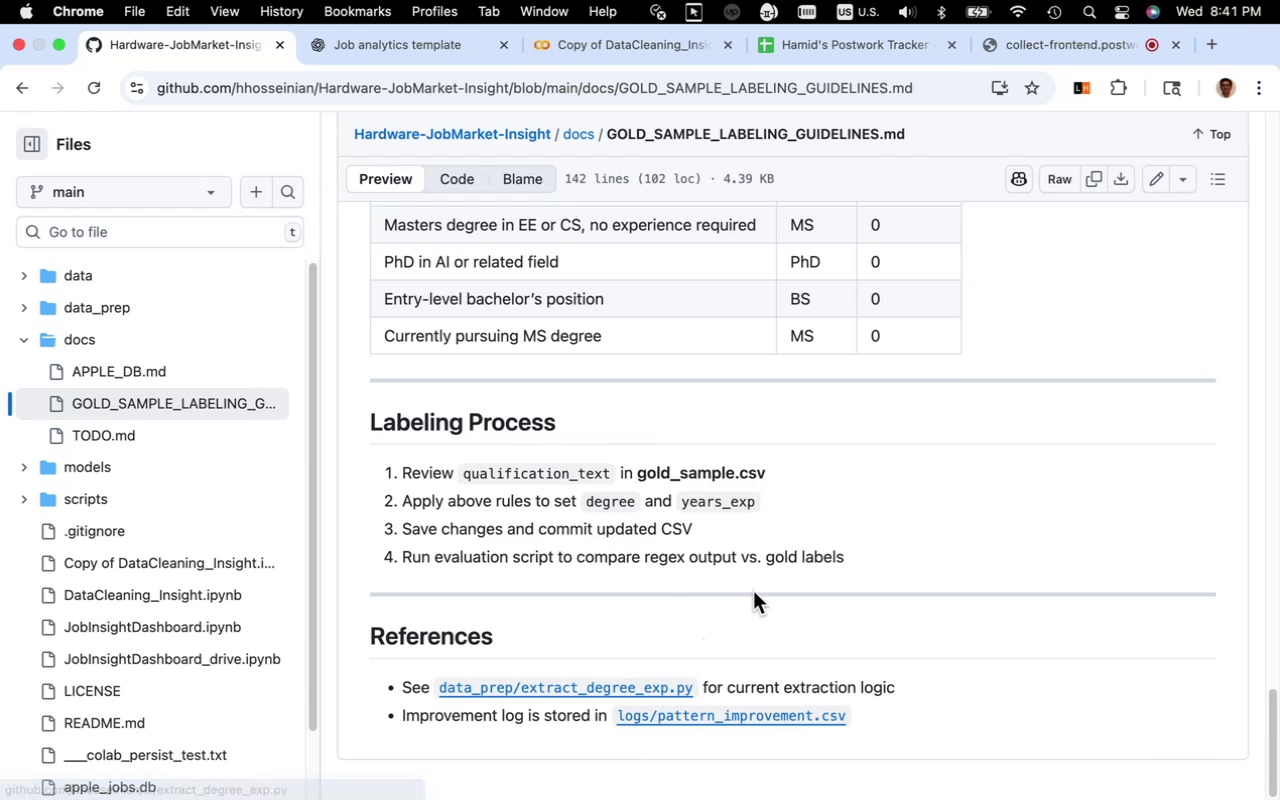 
wait(11.79)
 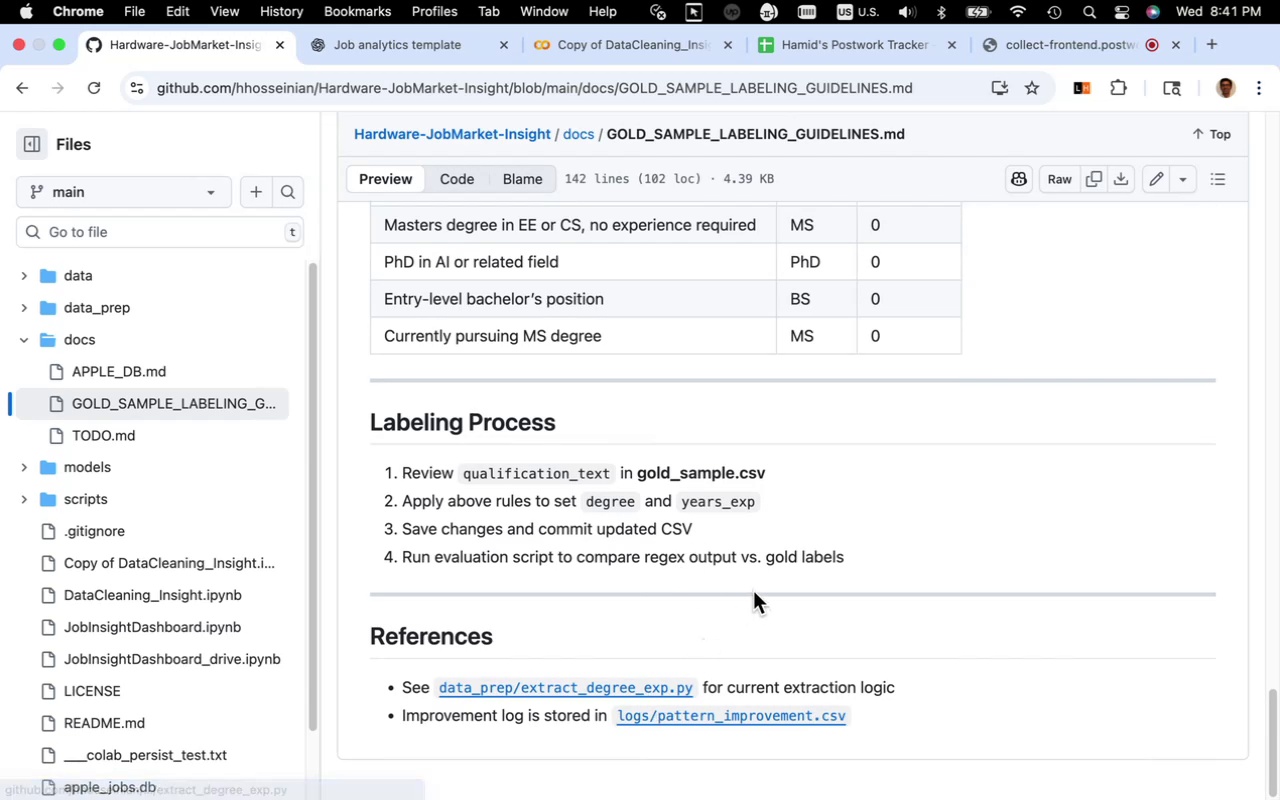 
scroll: coordinate [766, 579], scroll_direction: up, amount: 78.0
 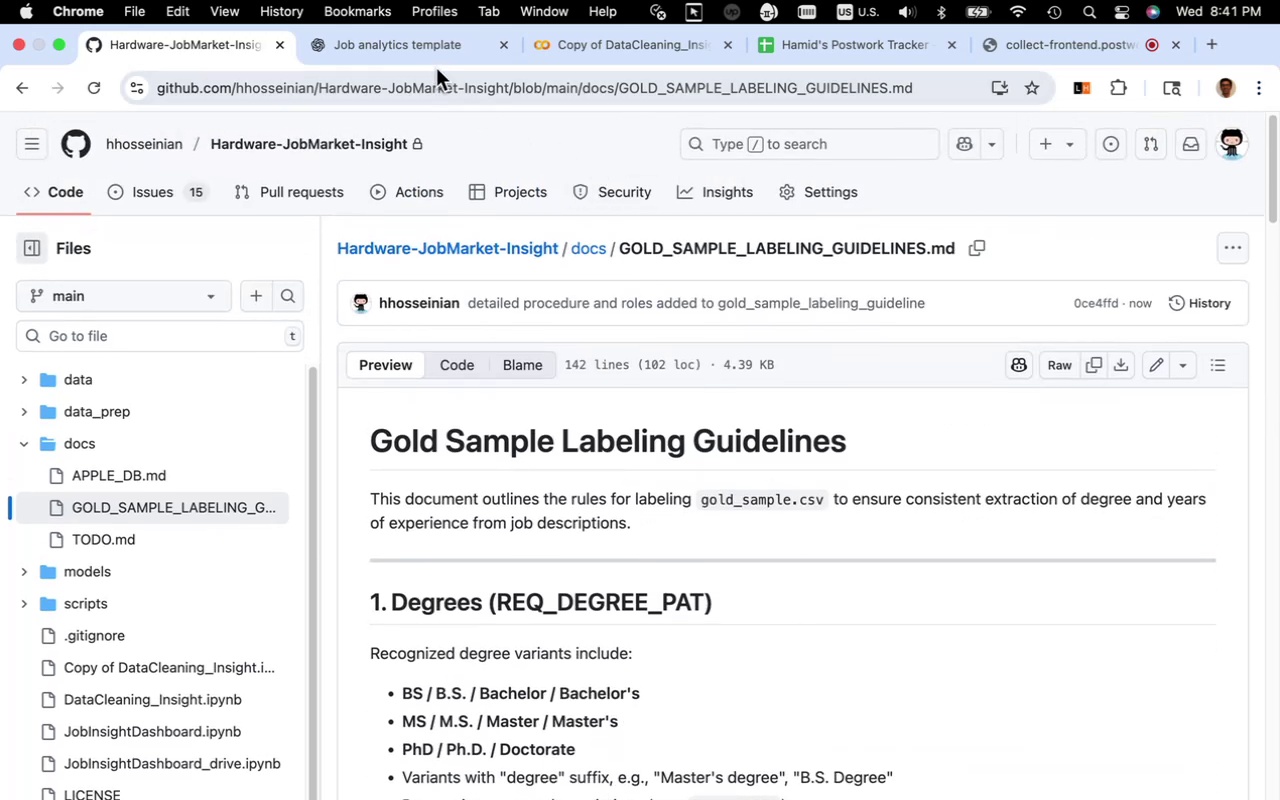 
left_click([438, 59])
 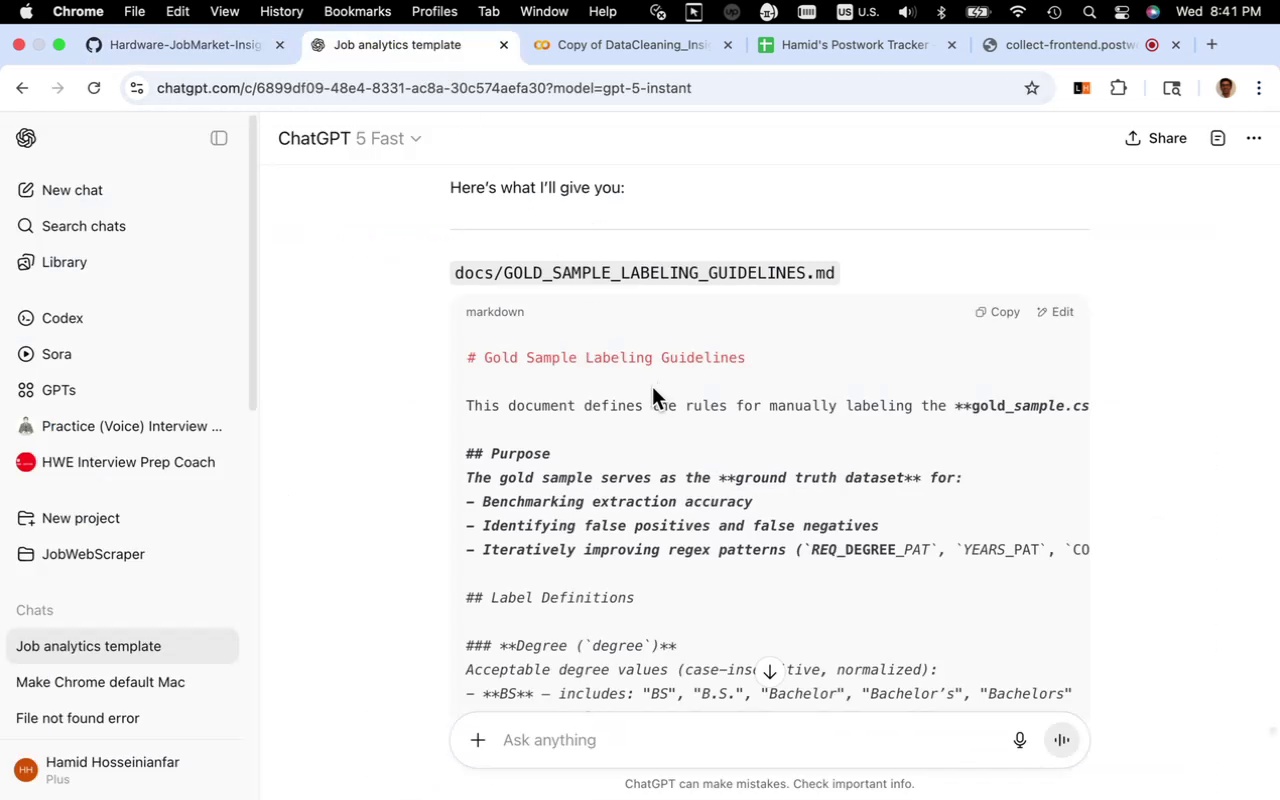 
scroll: coordinate [656, 410], scroll_direction: down, amount: 52.0
 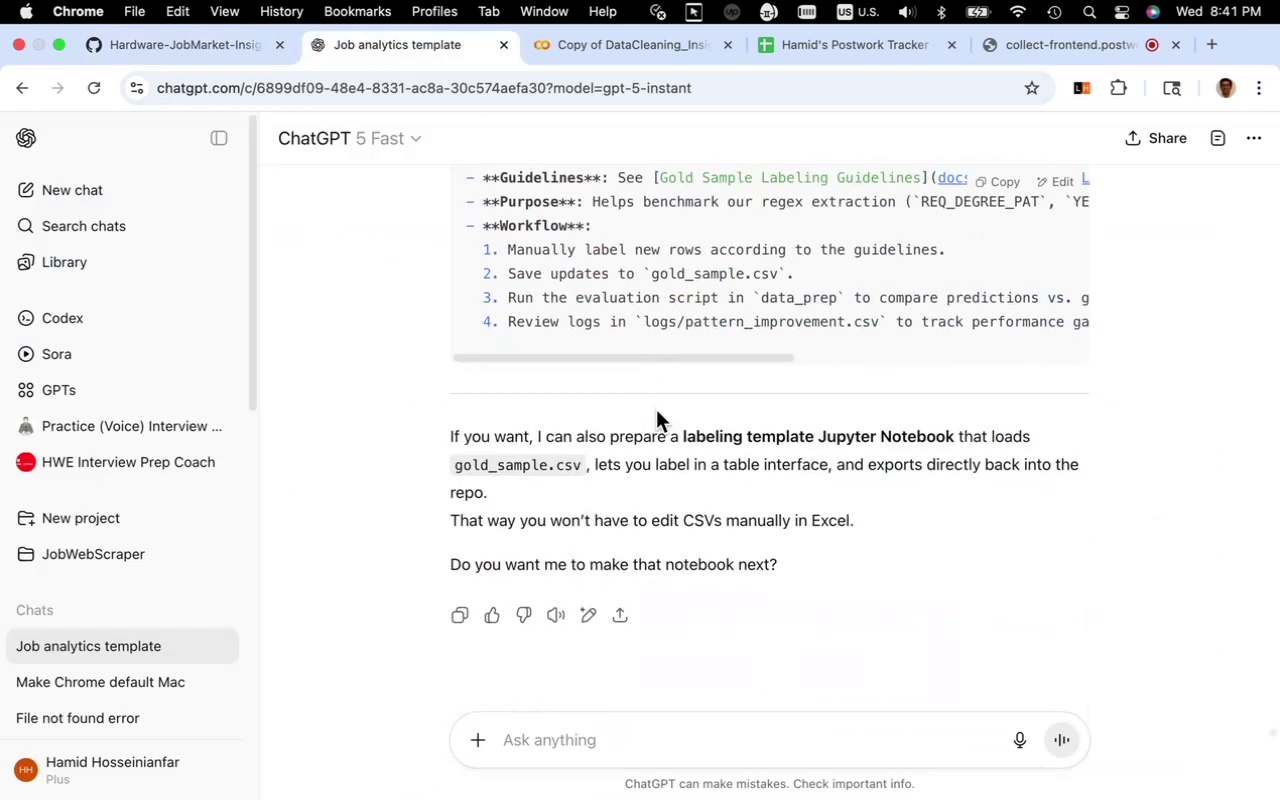 
scroll: coordinate [656, 410], scroll_direction: up, amount: 3.0
 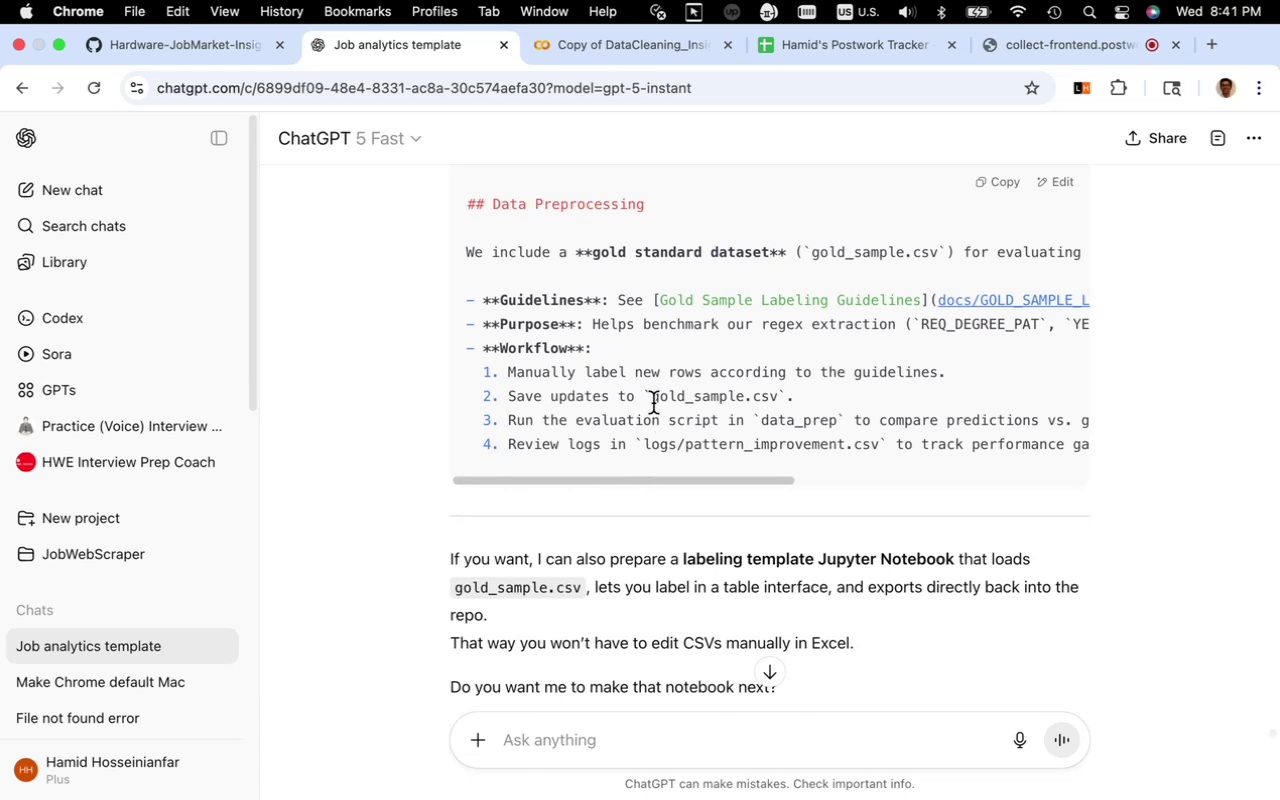 
scroll: coordinate [653, 403], scroll_direction: down, amount: 4.0
 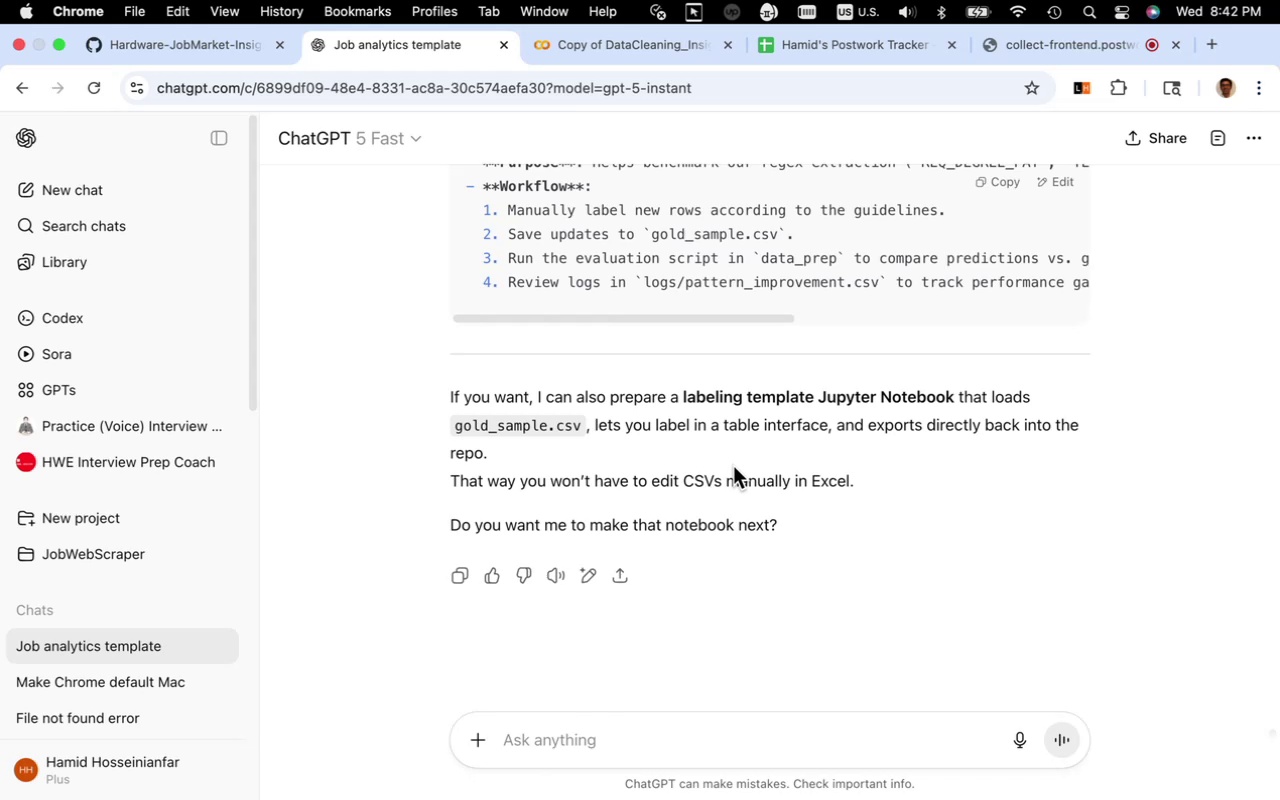 
wait(14.58)
 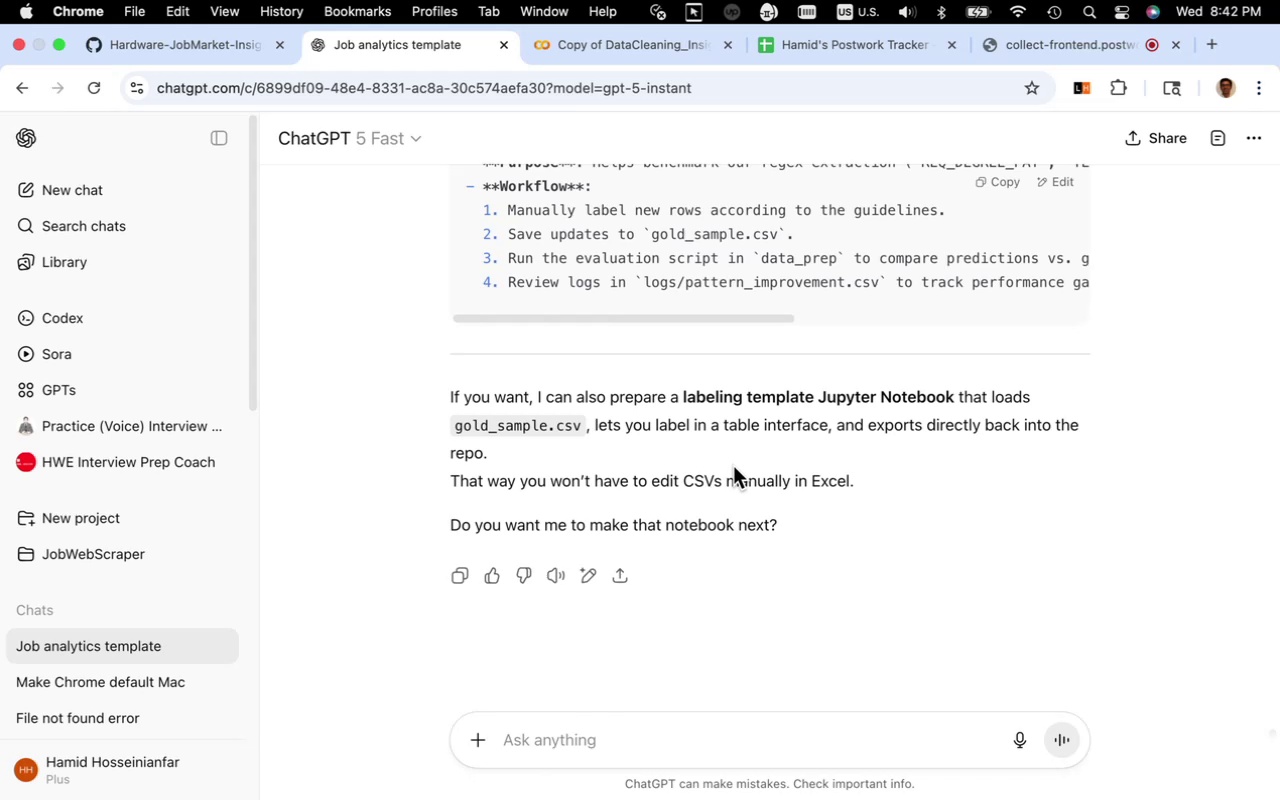 
left_click([742, 735])
 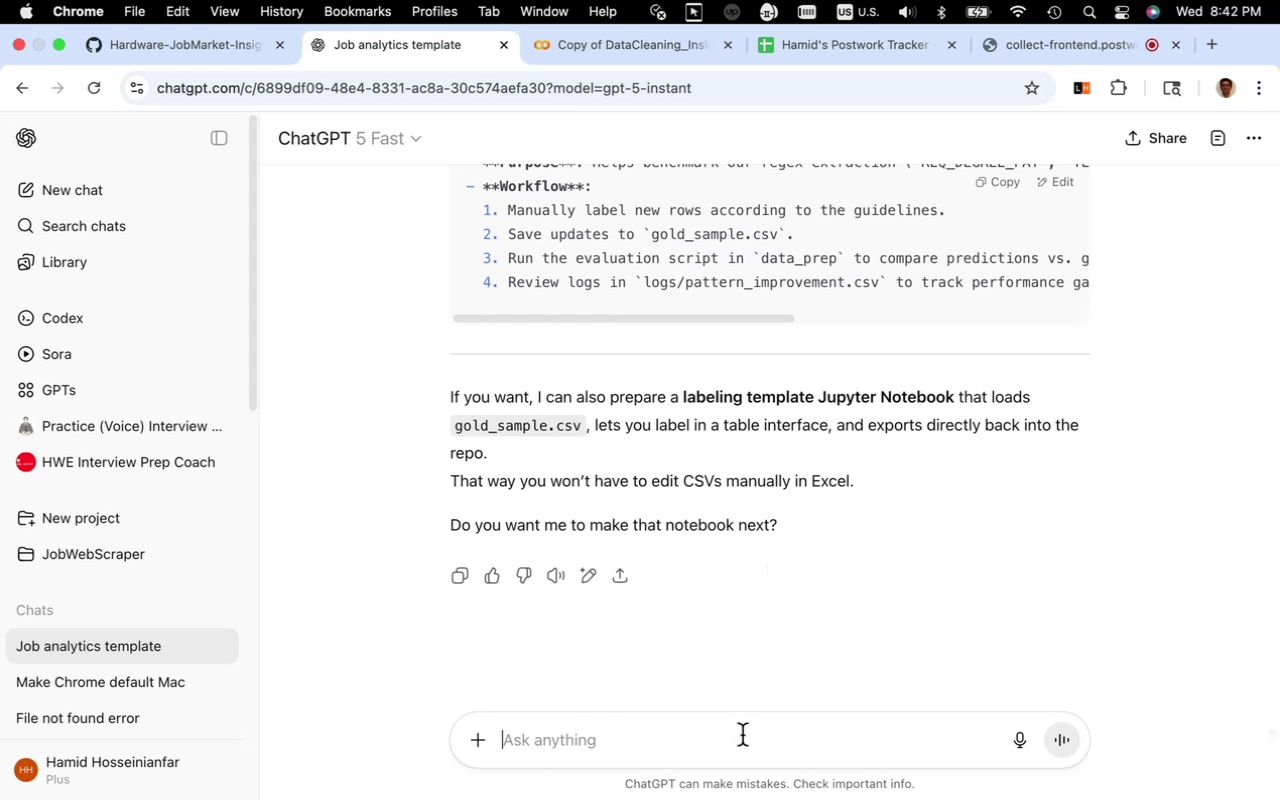 
type(yes, let's do it. can you also add hlper )
key(Backspace)
key(Backspace)
key(Backspace)
key(Backspace)
key(Backspace)
key(Backspace)
type(helper to apply role)
 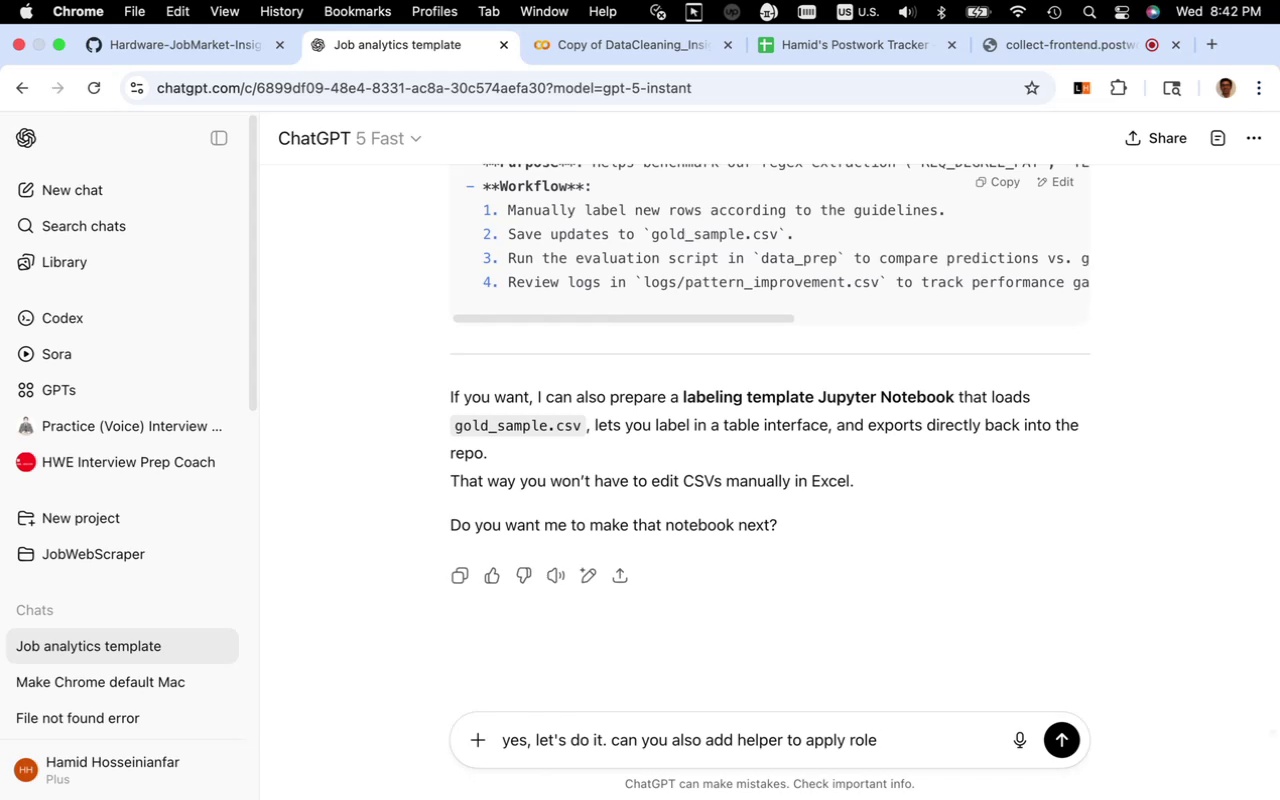 
wait(5.35)
 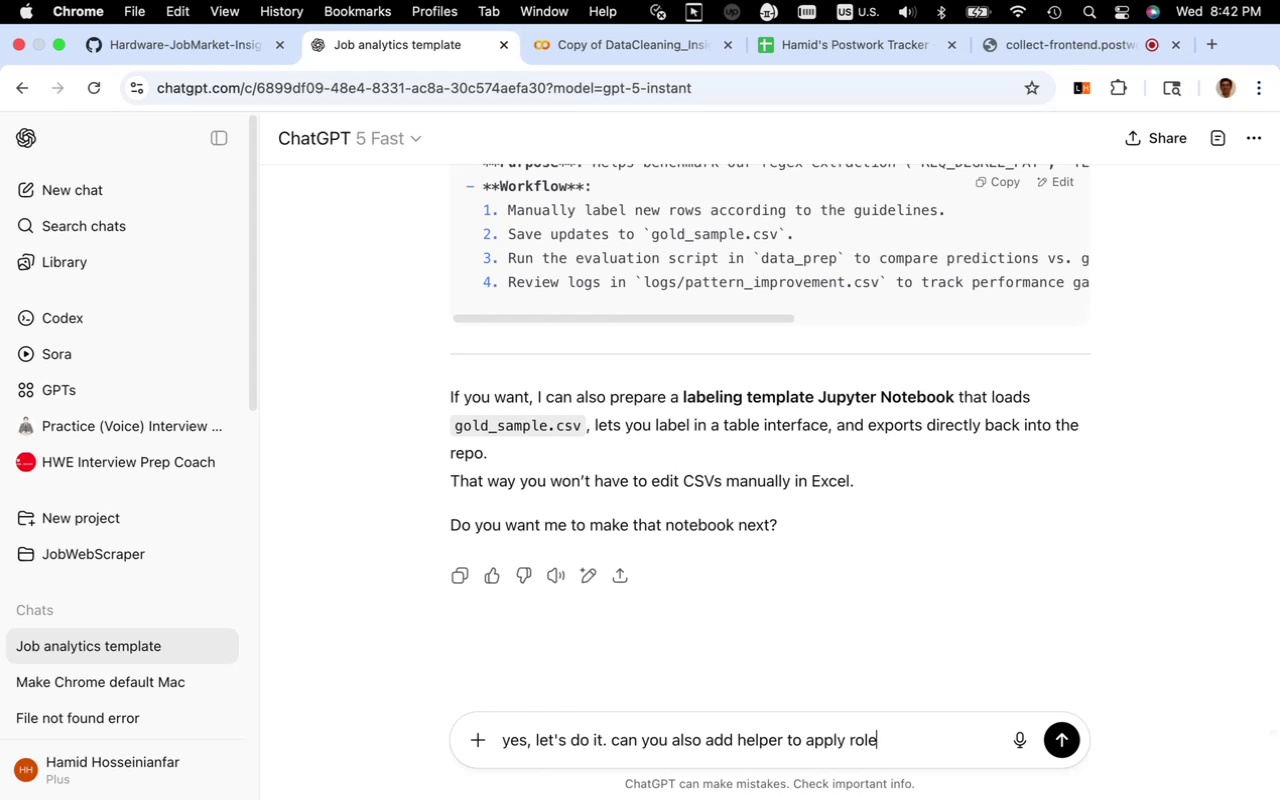 
type( likepop-down menu)
 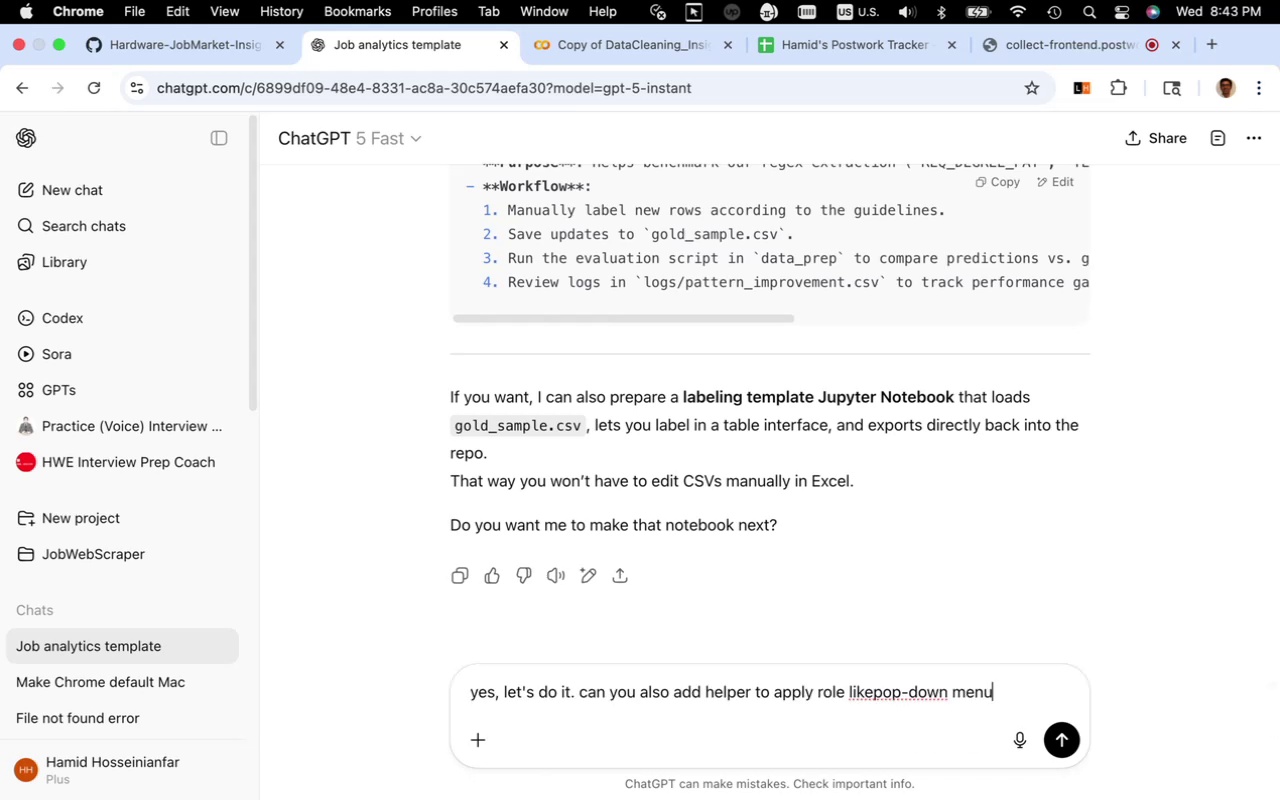 
type( with standard label)
 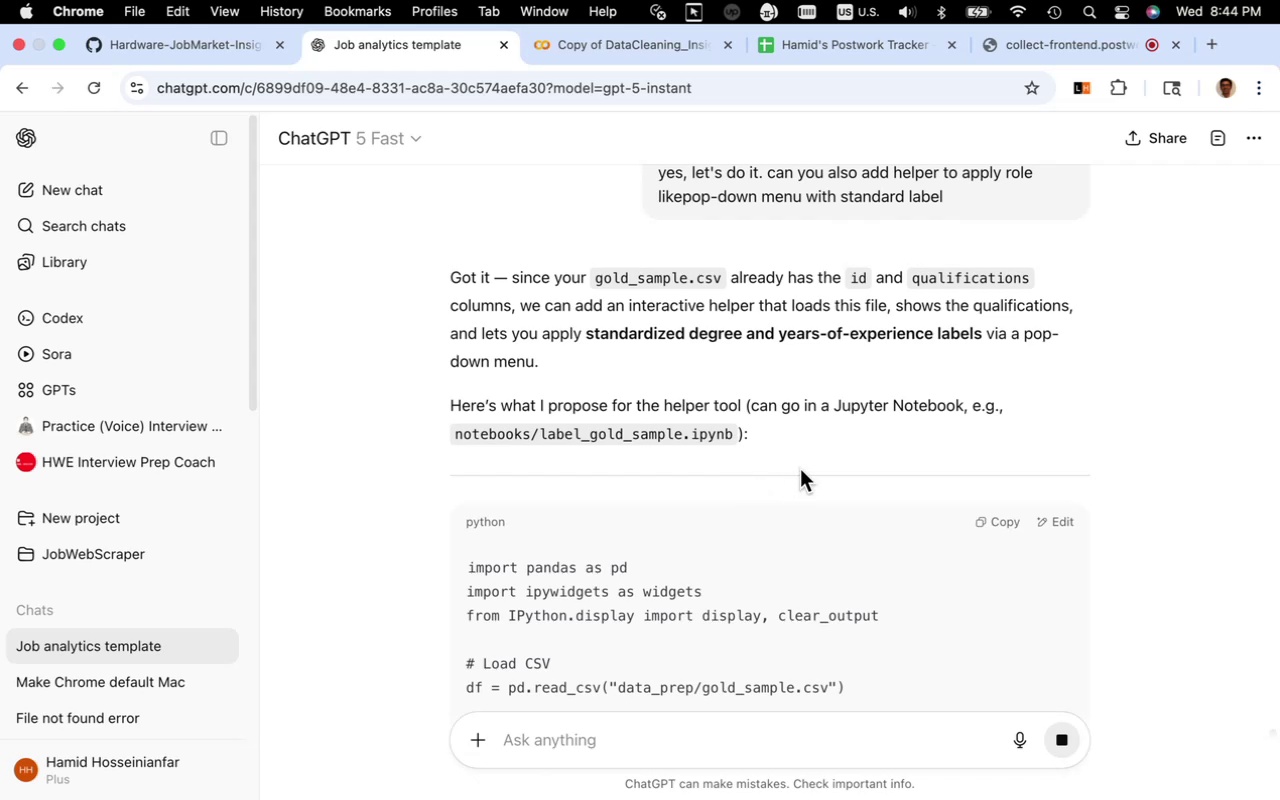 
wait(54.96)
 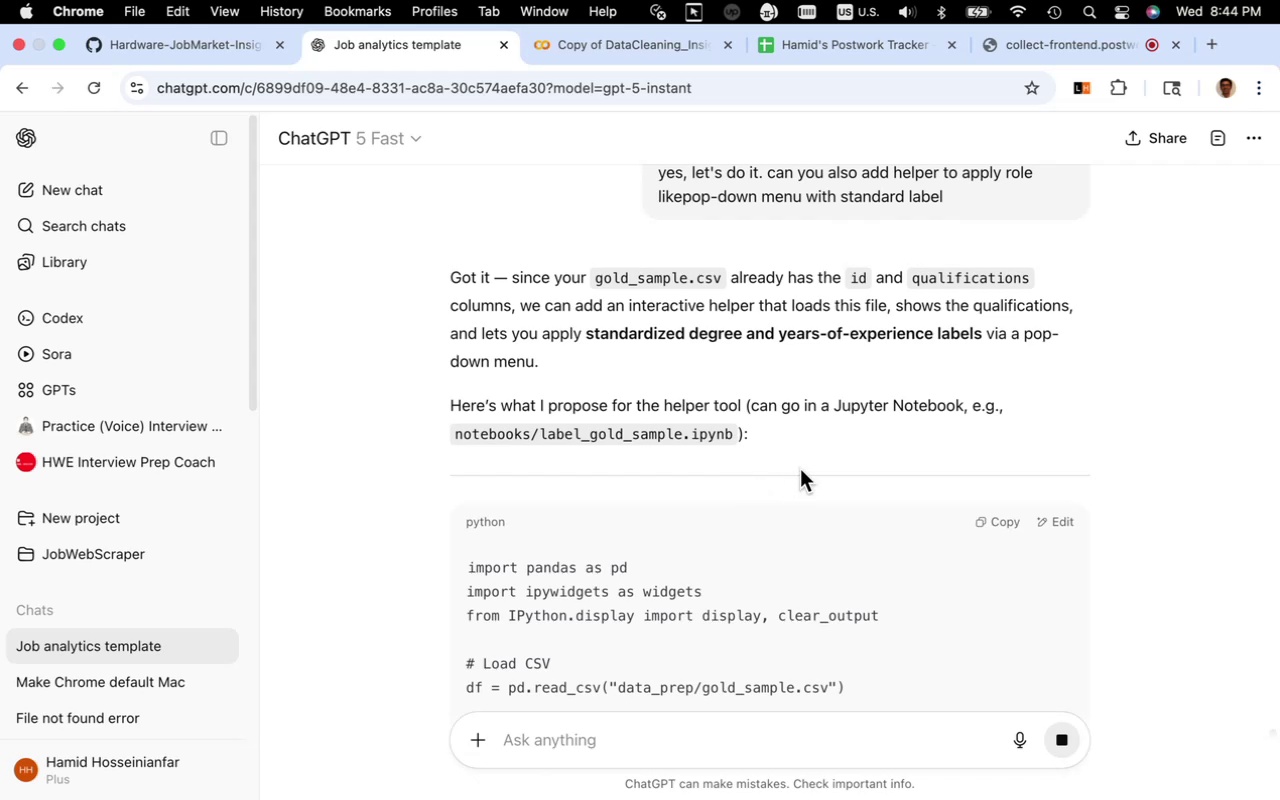 
scroll: coordinate [815, 462], scroll_direction: down, amount: 5.0
 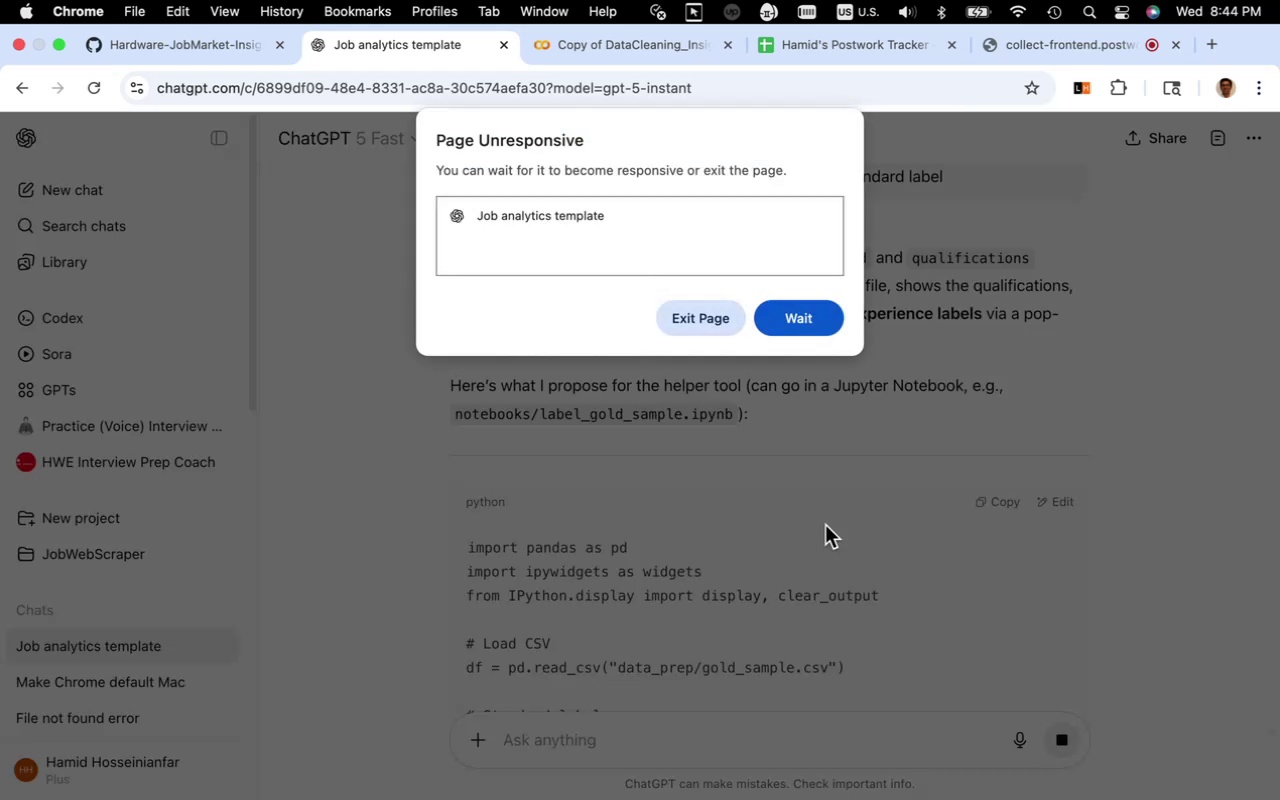 
wait(12.73)
 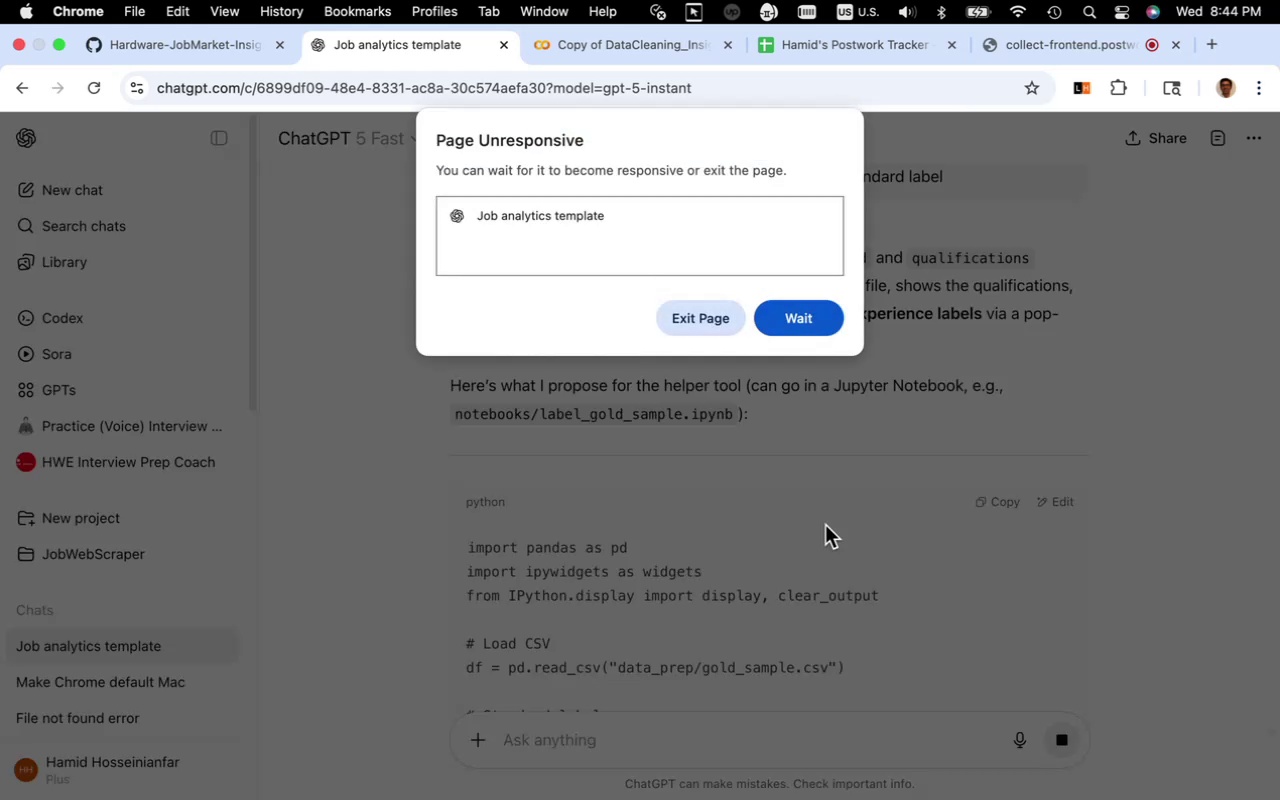 
scroll: coordinate [810, 450], scroll_direction: down, amount: 12.0
 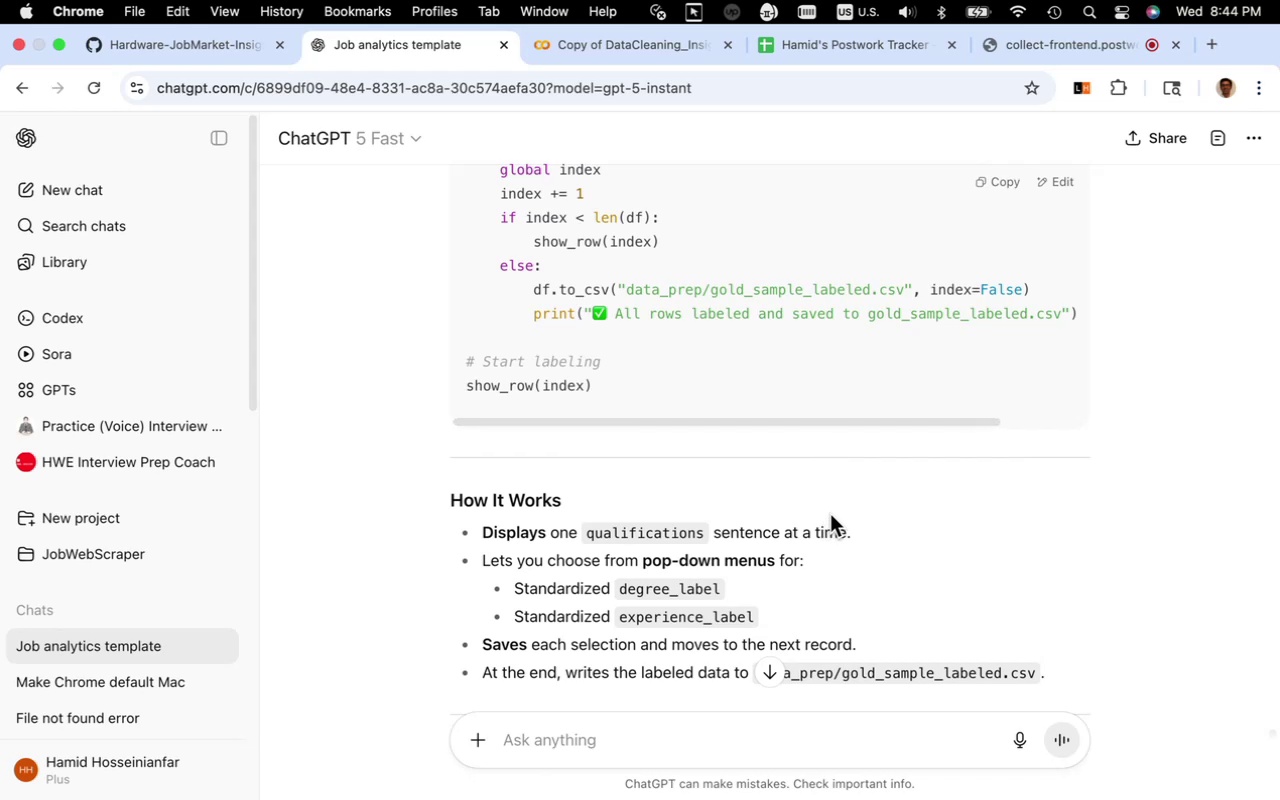 
wait(14.24)
 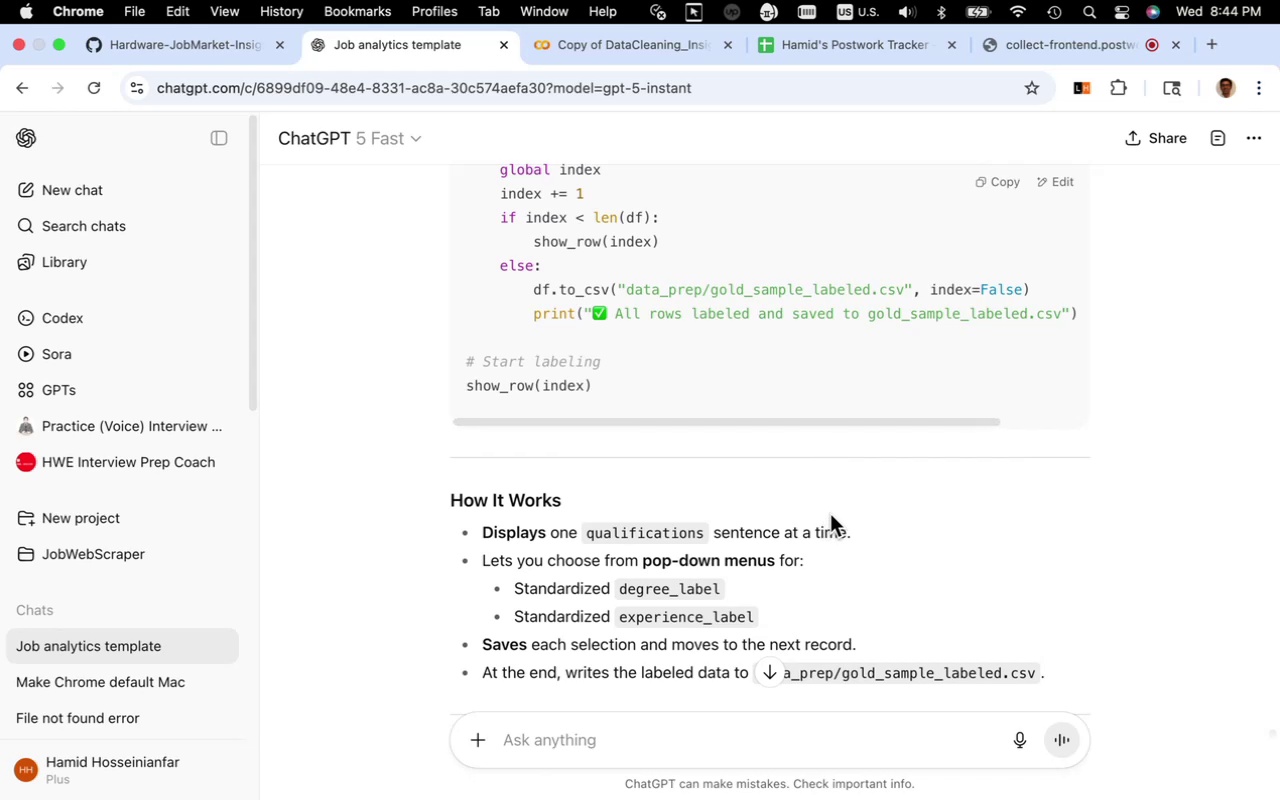 
scroll: coordinate [891, 520], scroll_direction: down, amount: 10.0
 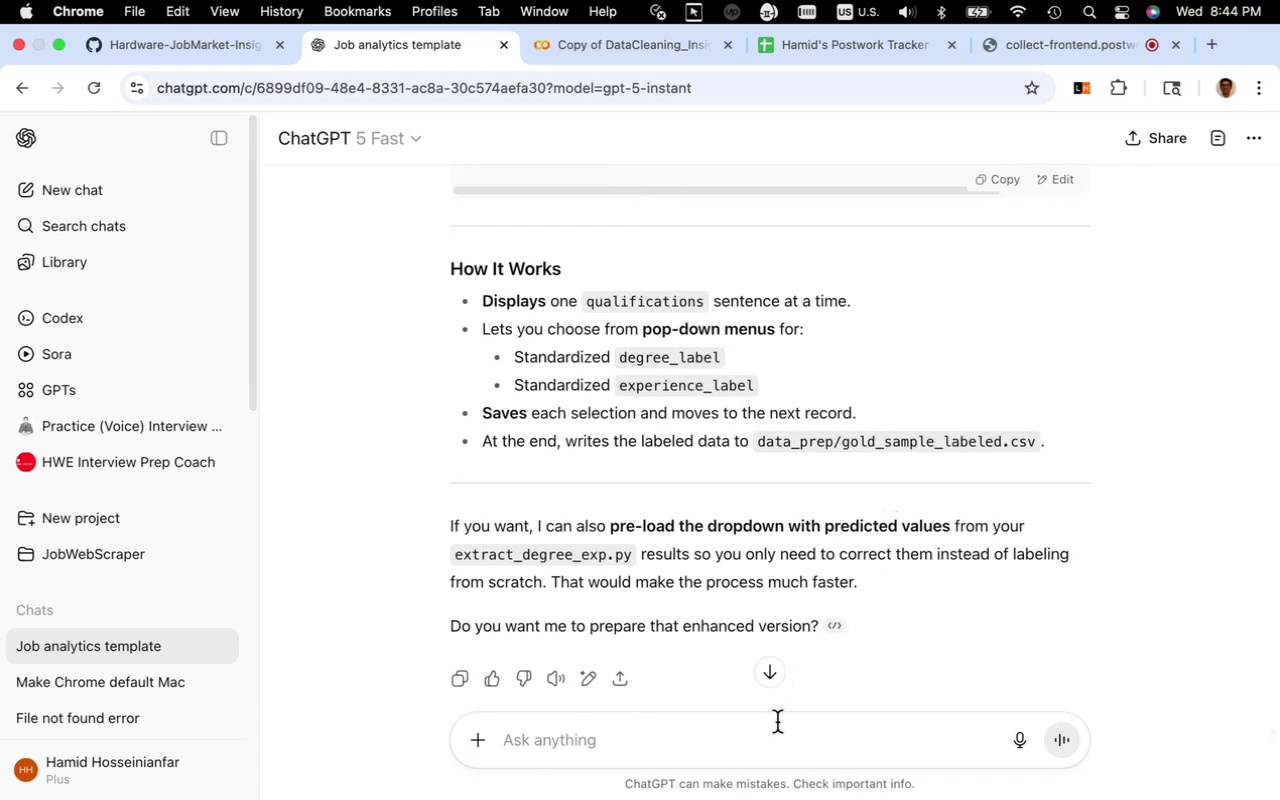 
left_click([774, 730])
 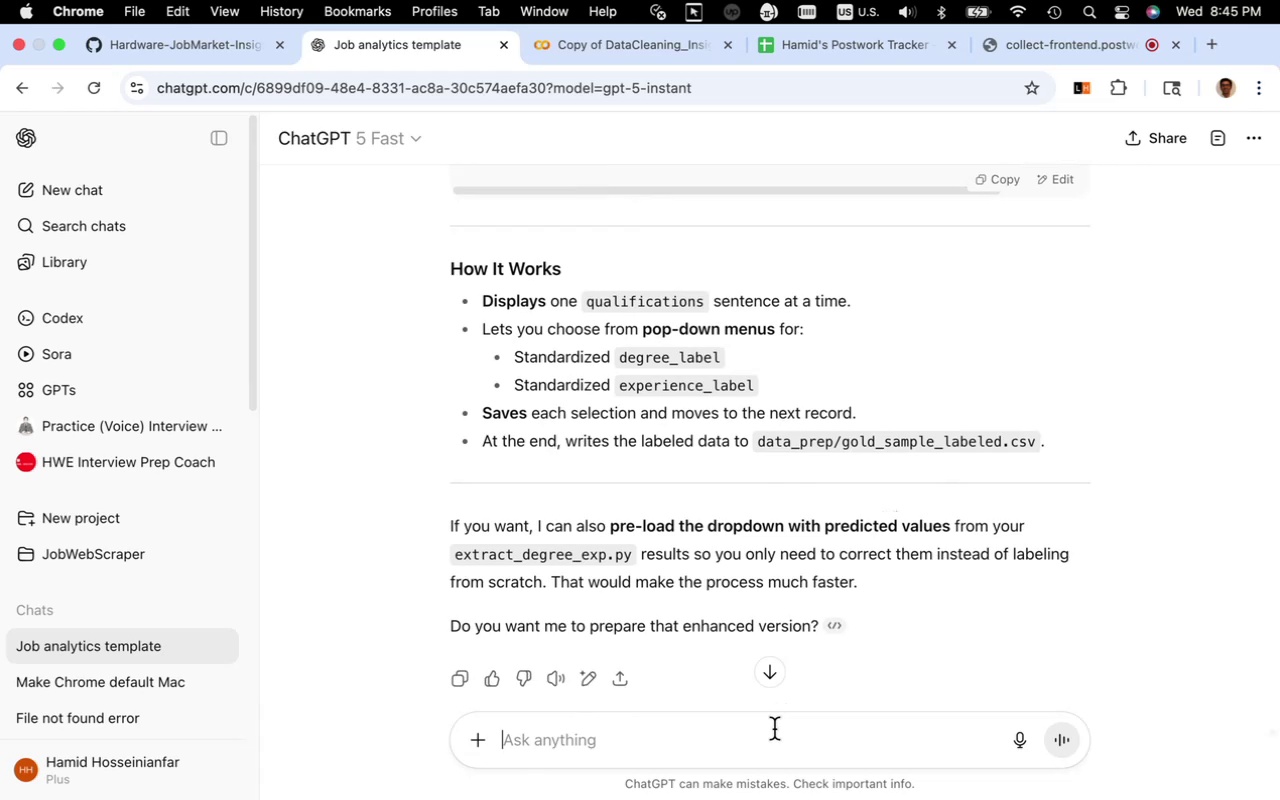 
wait(19.95)
 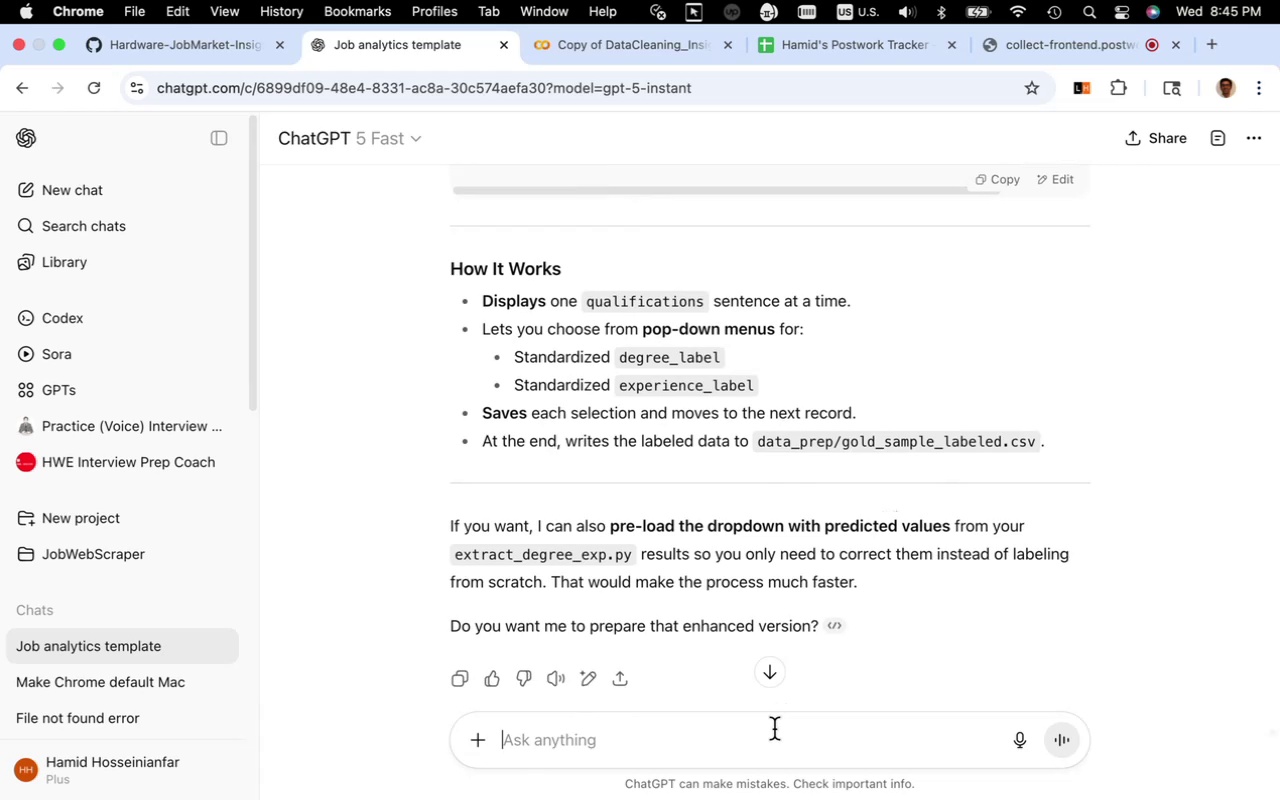 
type(can we make it scalable like everyday I add 5 new samples to it. and also can reuse it for other labels like team labeling (summary column need to be added), )
 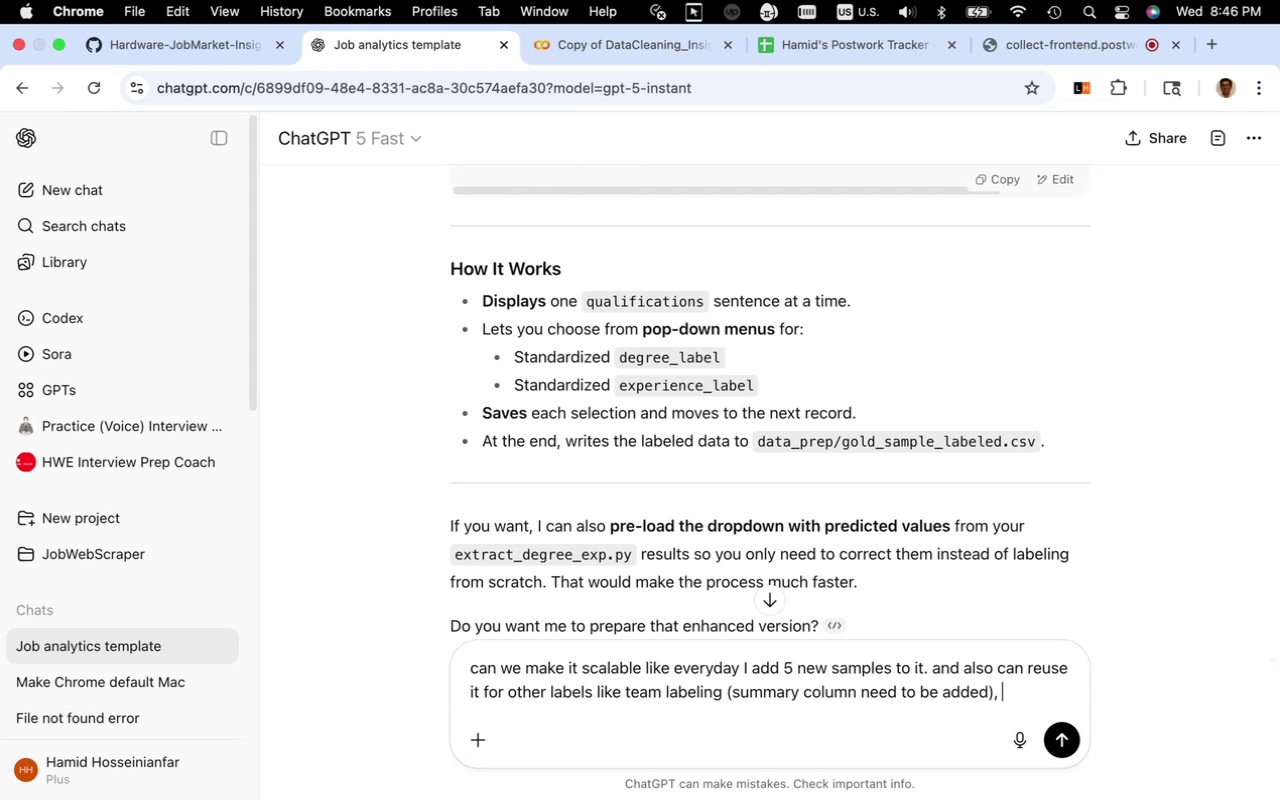 
type(technical skills)
 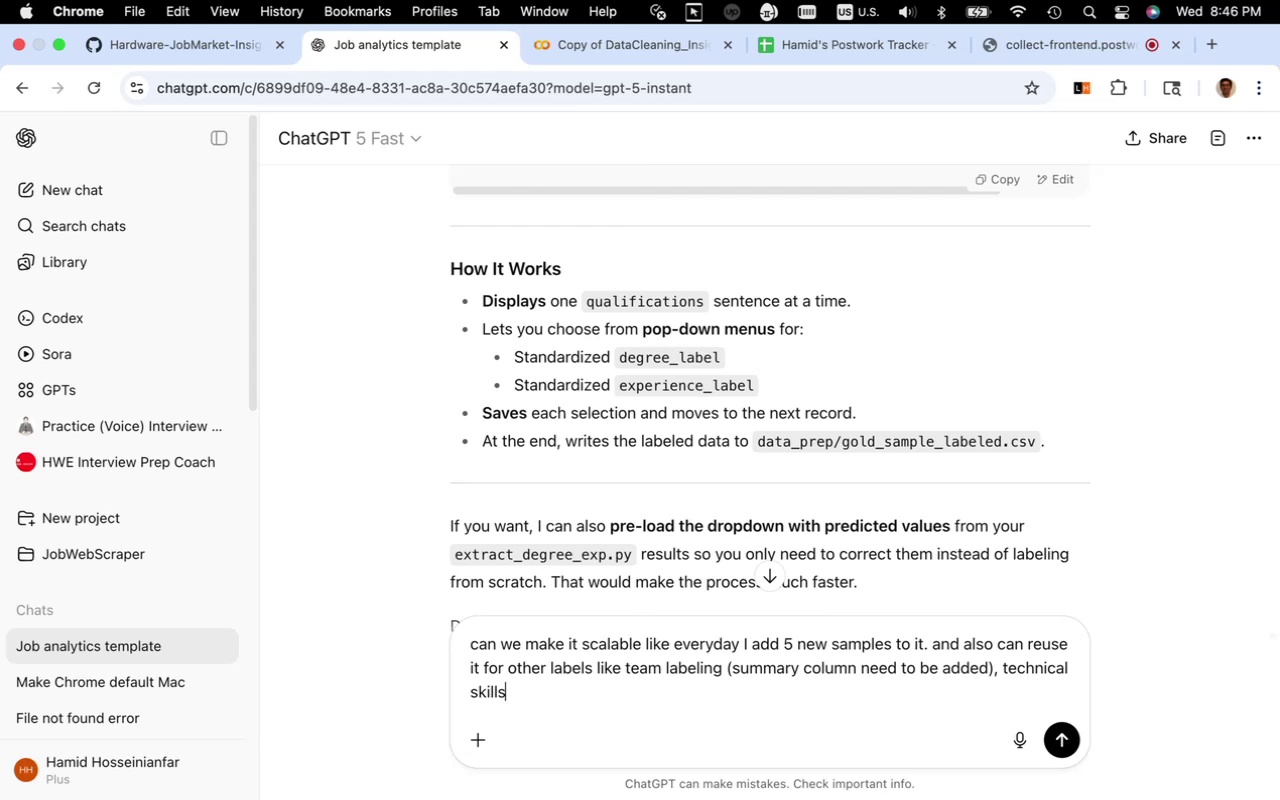 
type( and proficciency level labling)
 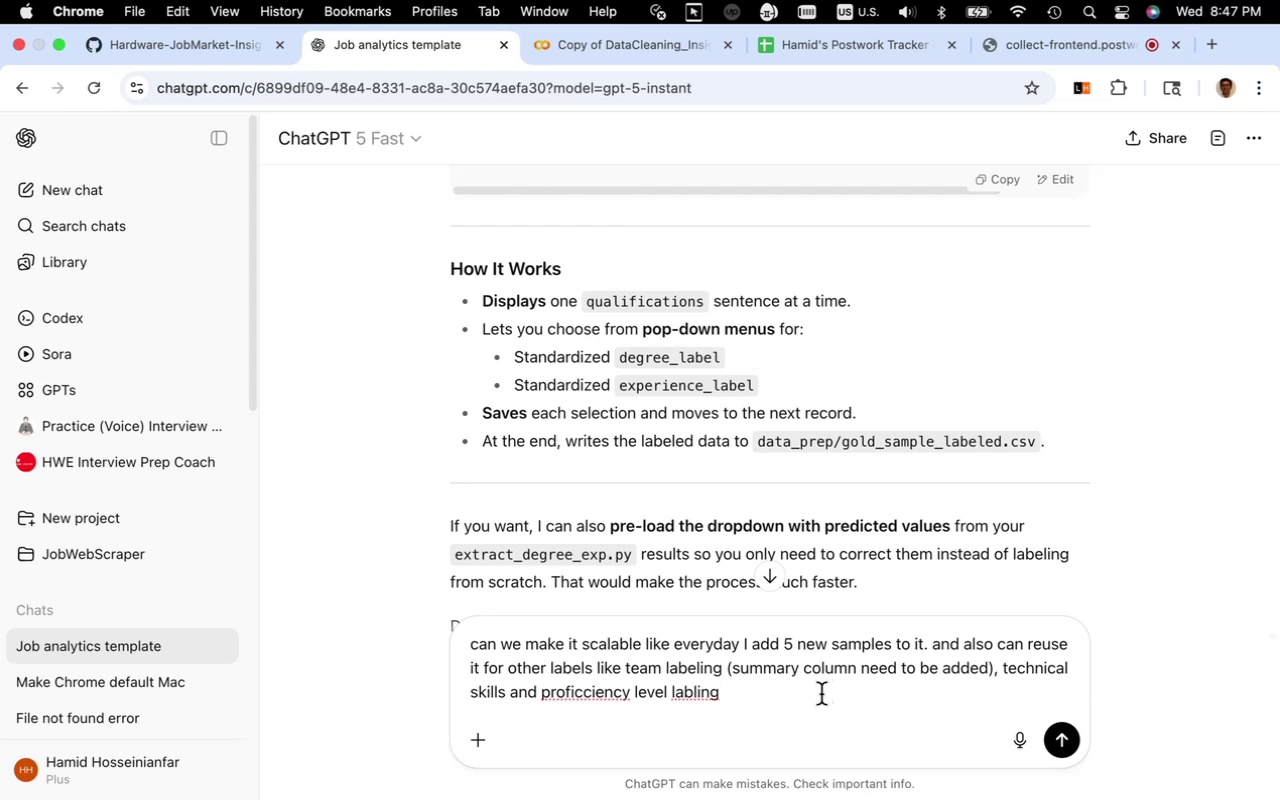 
key(Space)
 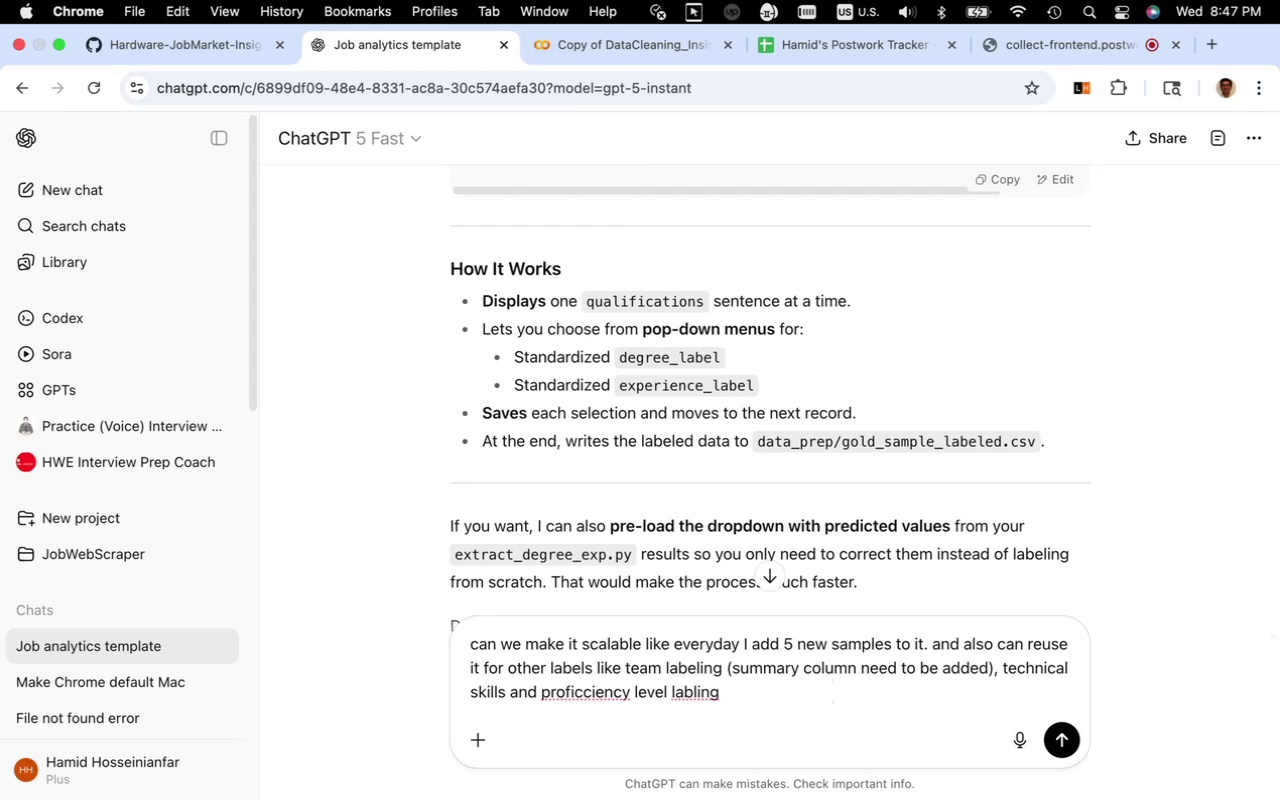 
key(Backspace)
 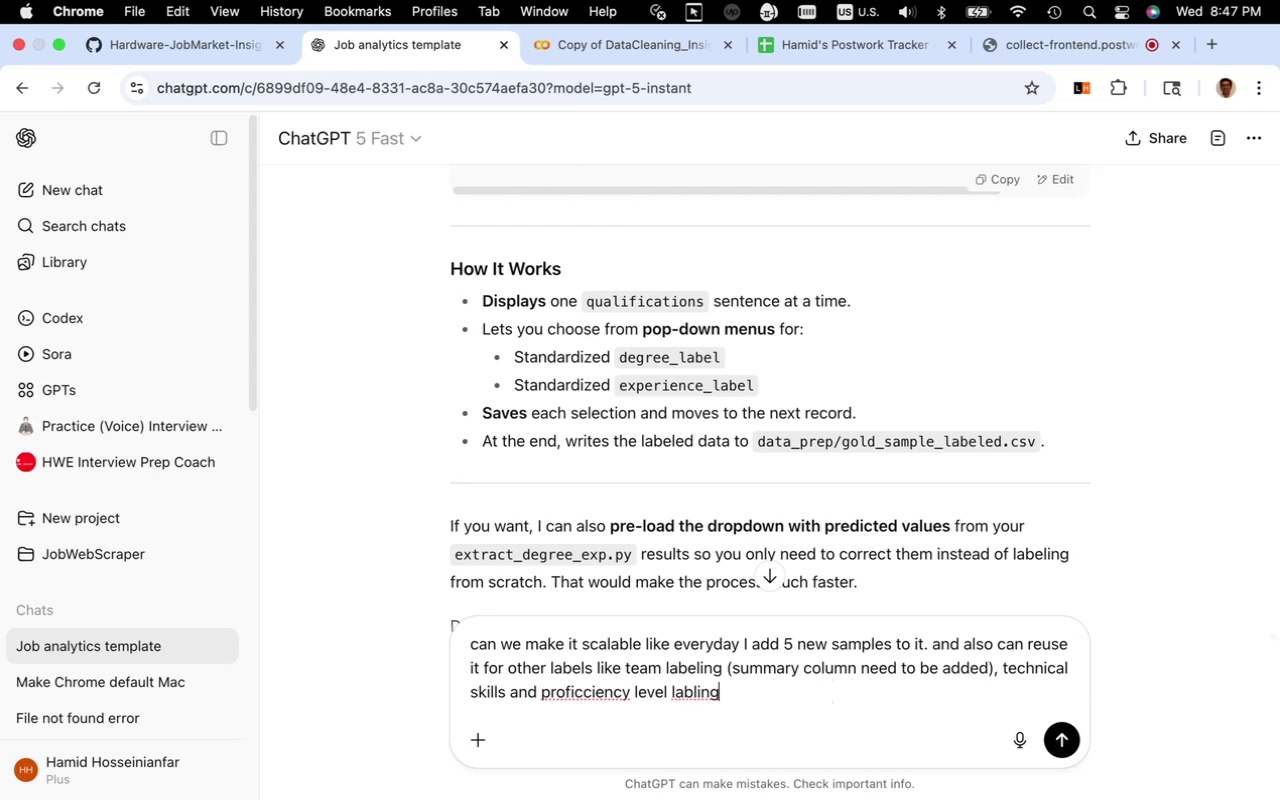 
key(Period)
 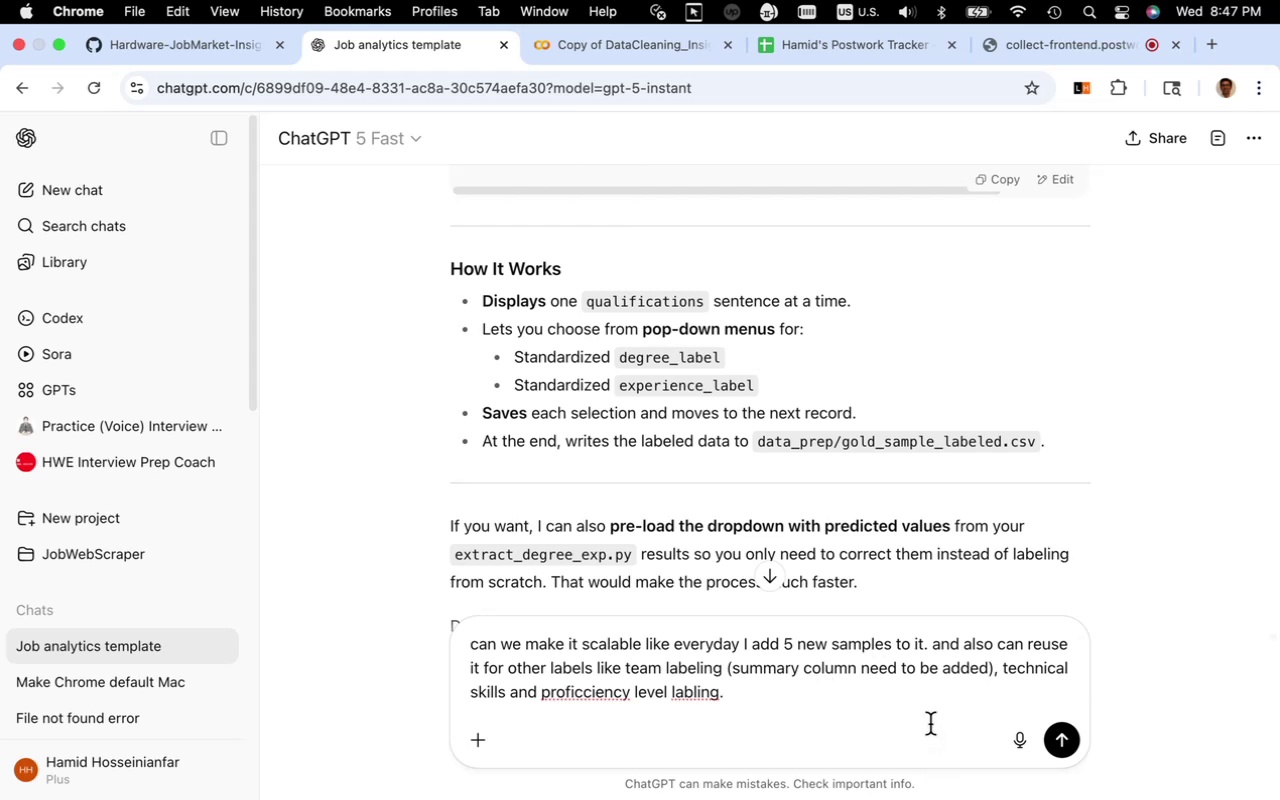 
wait(15.68)
 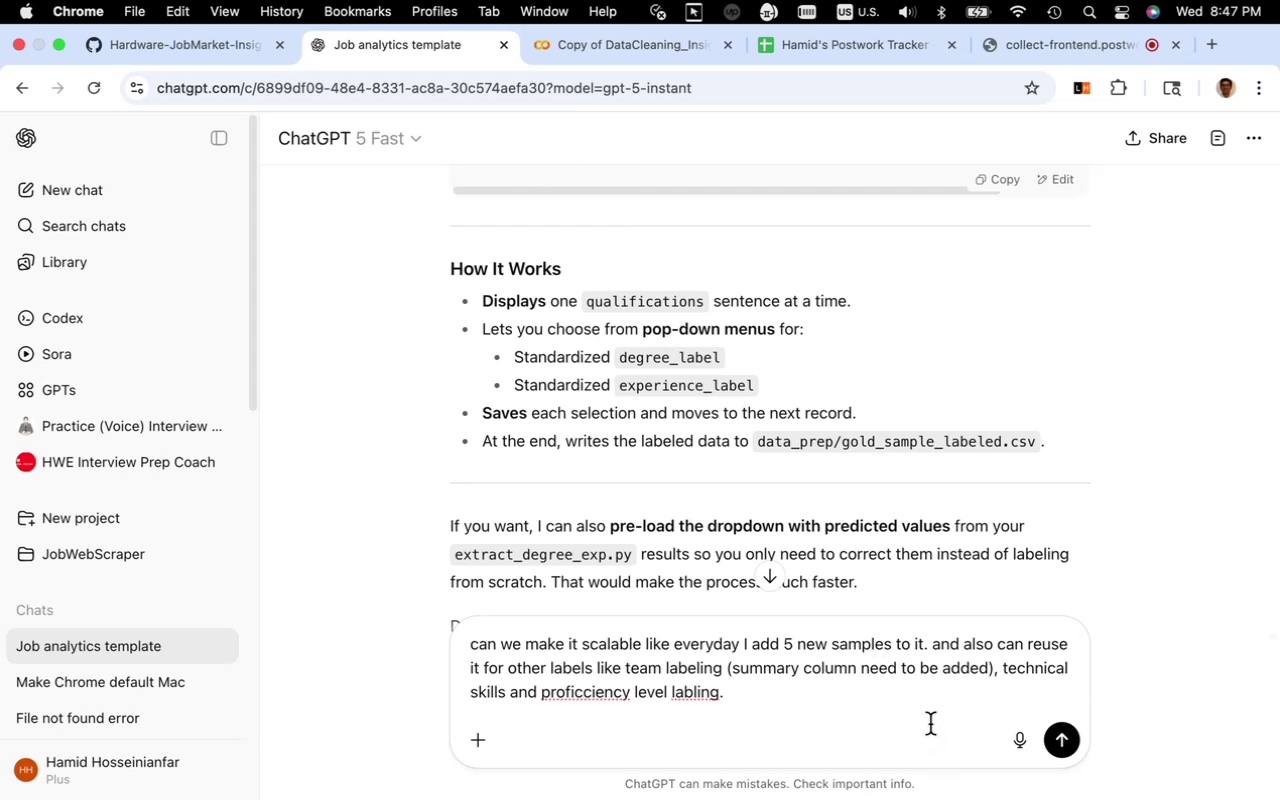 
type( role )
key(Backspace)
key(Backspace)
key(Backspace)
key(Backspace)
key(Backspace)
key(Backspace)
key(Backspace)
type(, role category (firmware, RF, wireless) ...)
 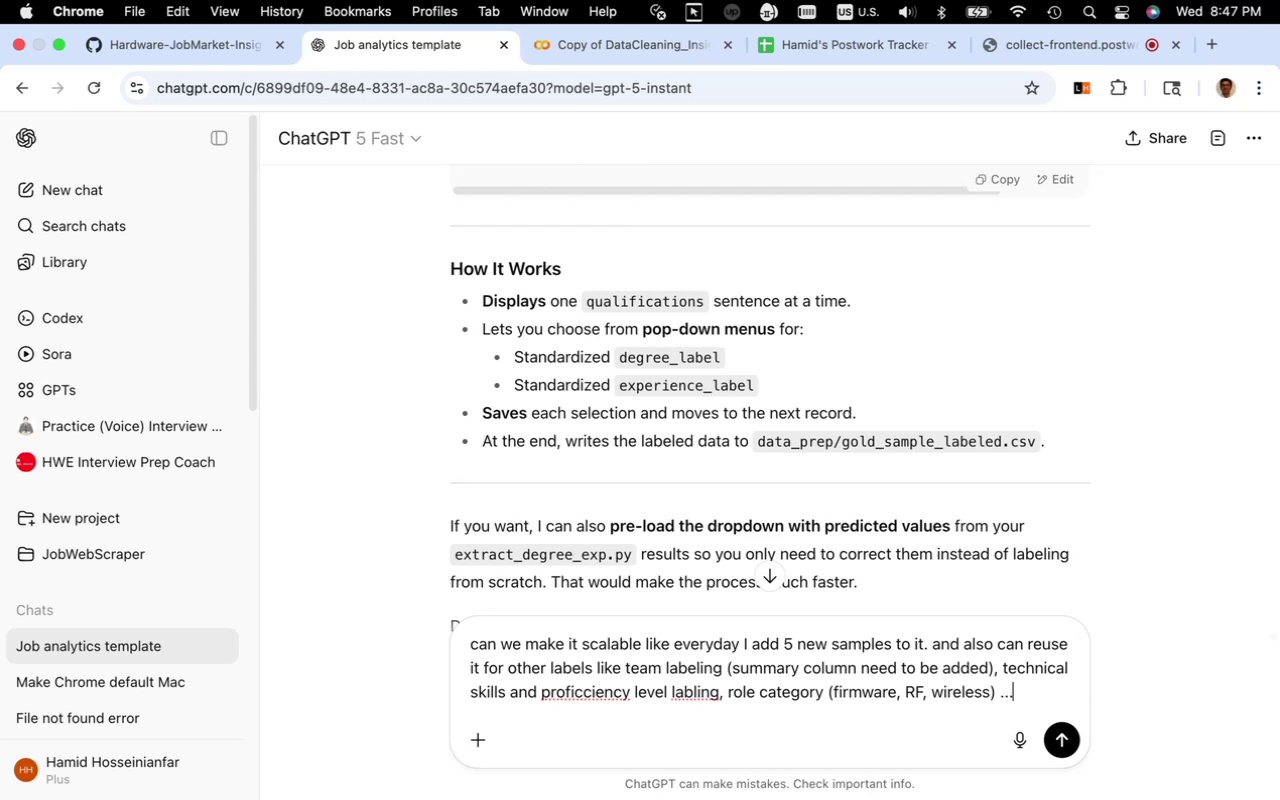 
wait(7.77)
 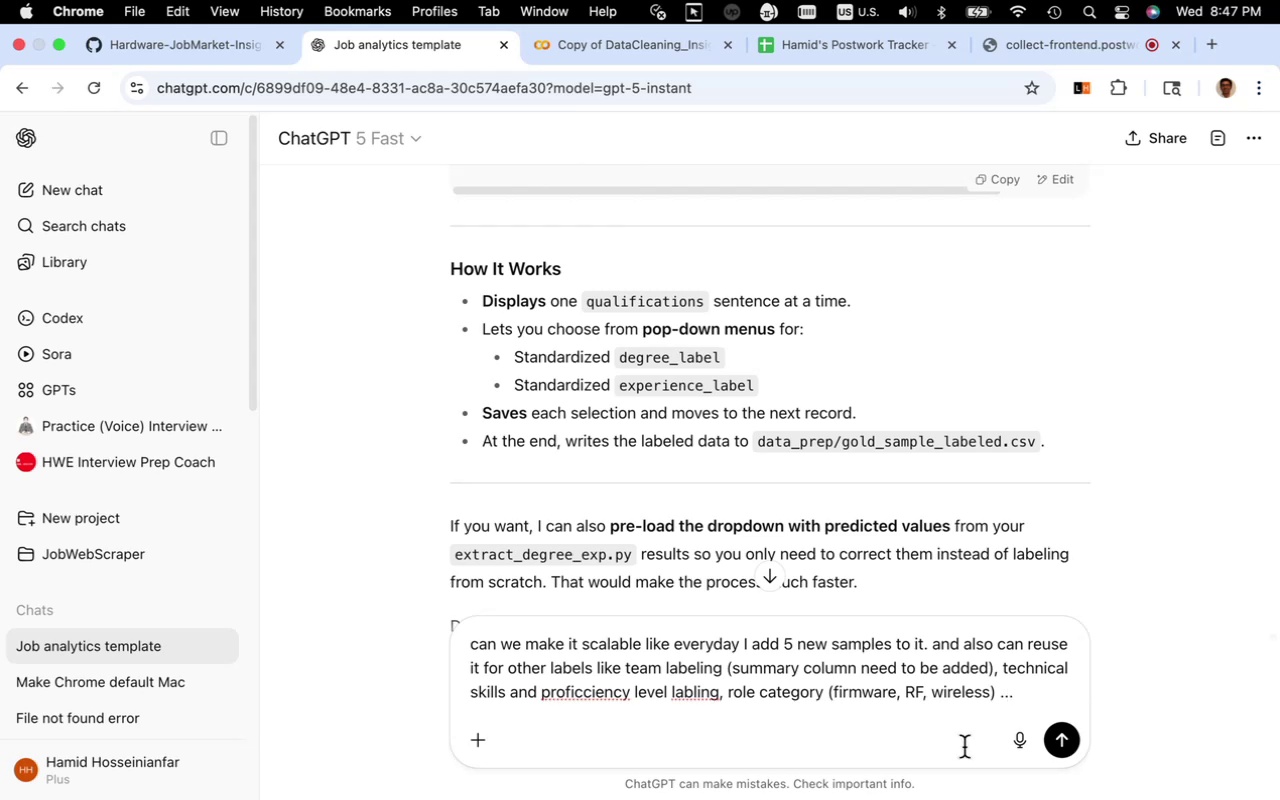 
left_click([1062, 742])
 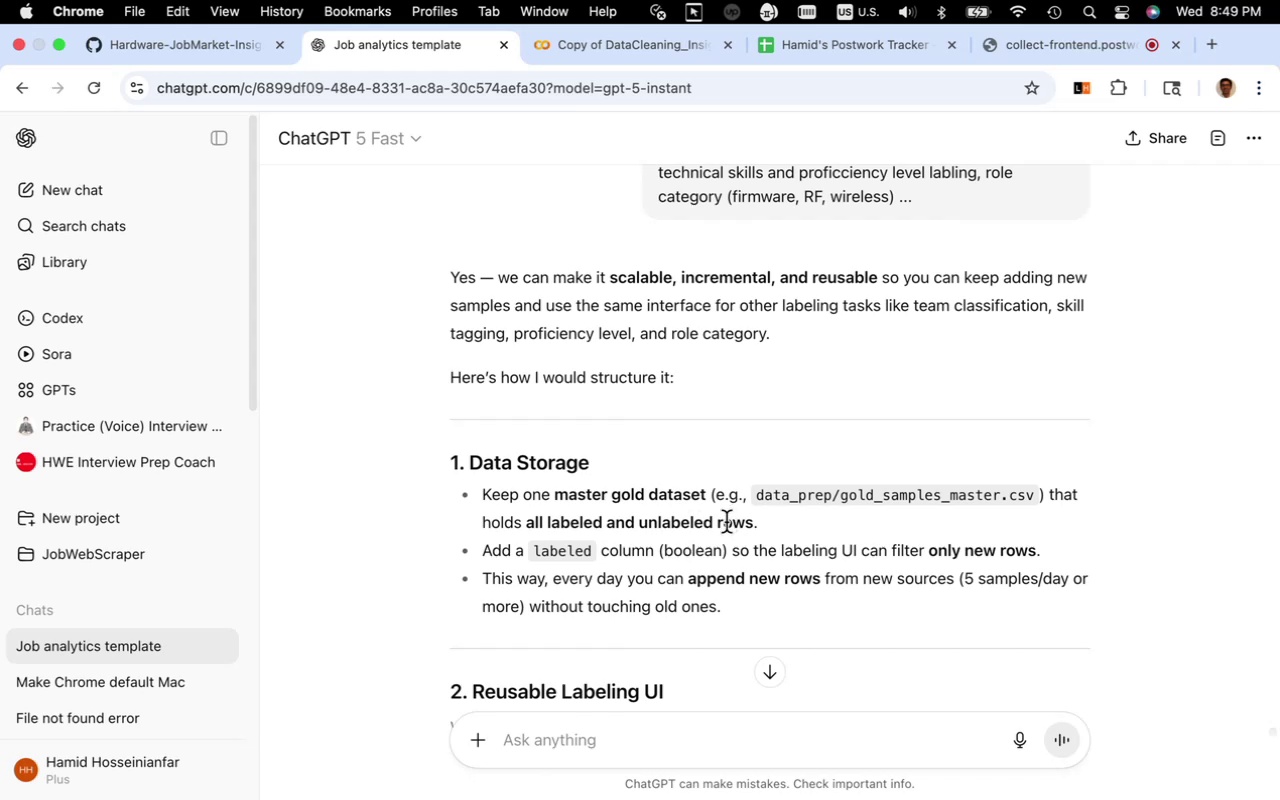 
wait(90.17)
 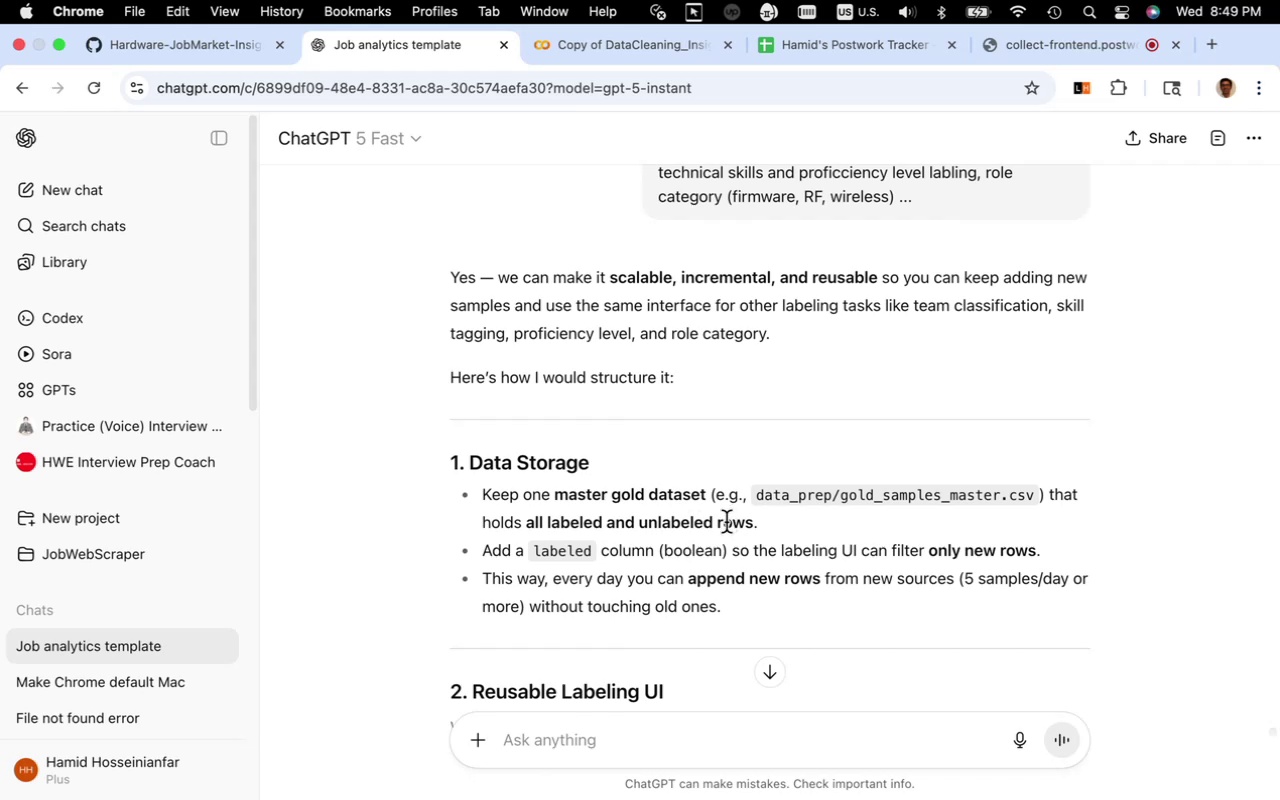 
scroll: coordinate [713, 500], scroll_direction: down, amount: 12.0
 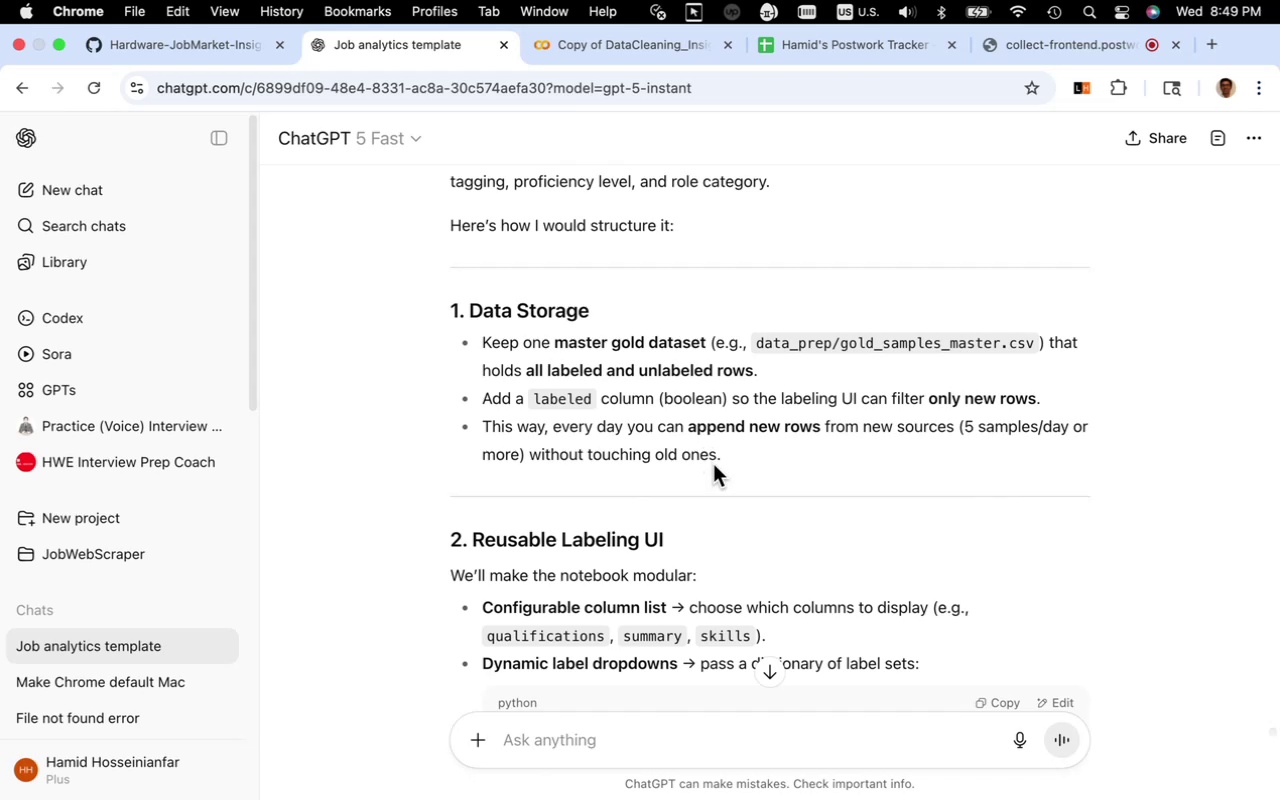 
wait(11.5)
 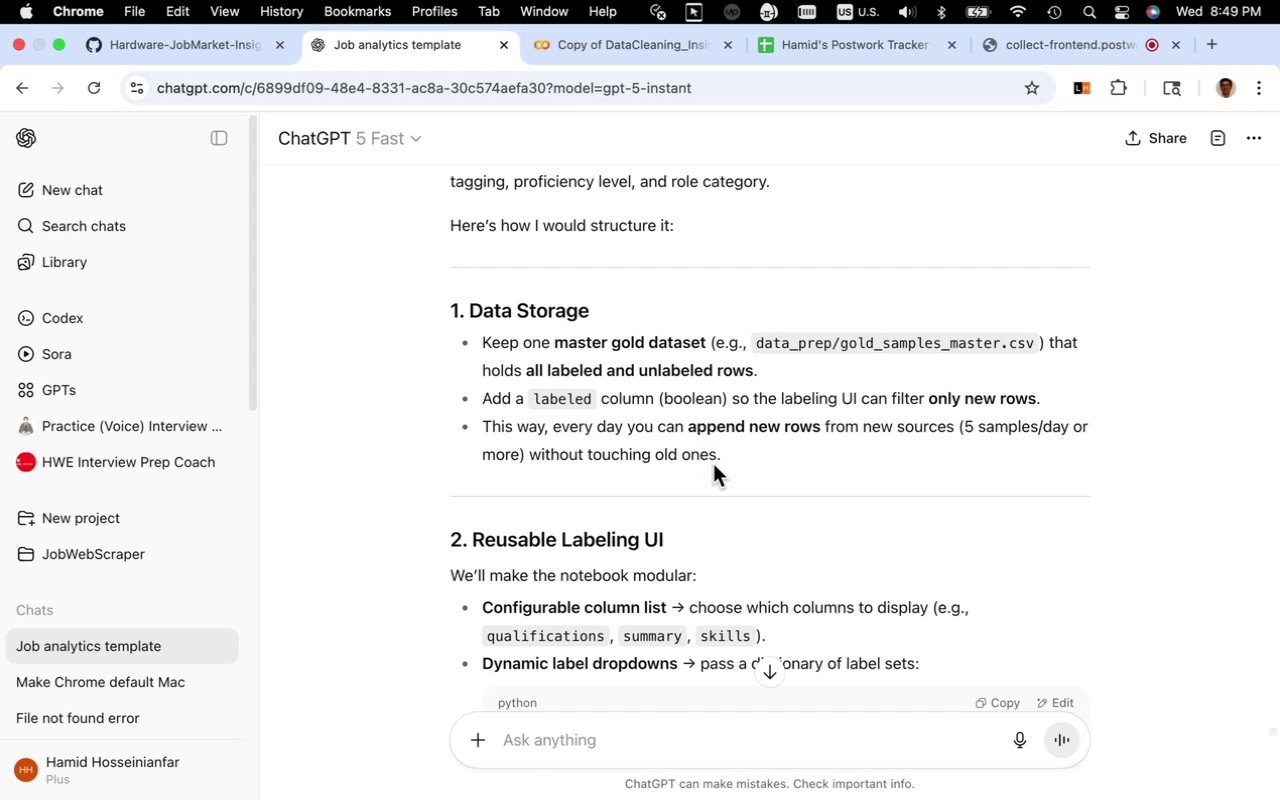 
scroll: coordinate [709, 481], scroll_direction: down, amount: 5.0
 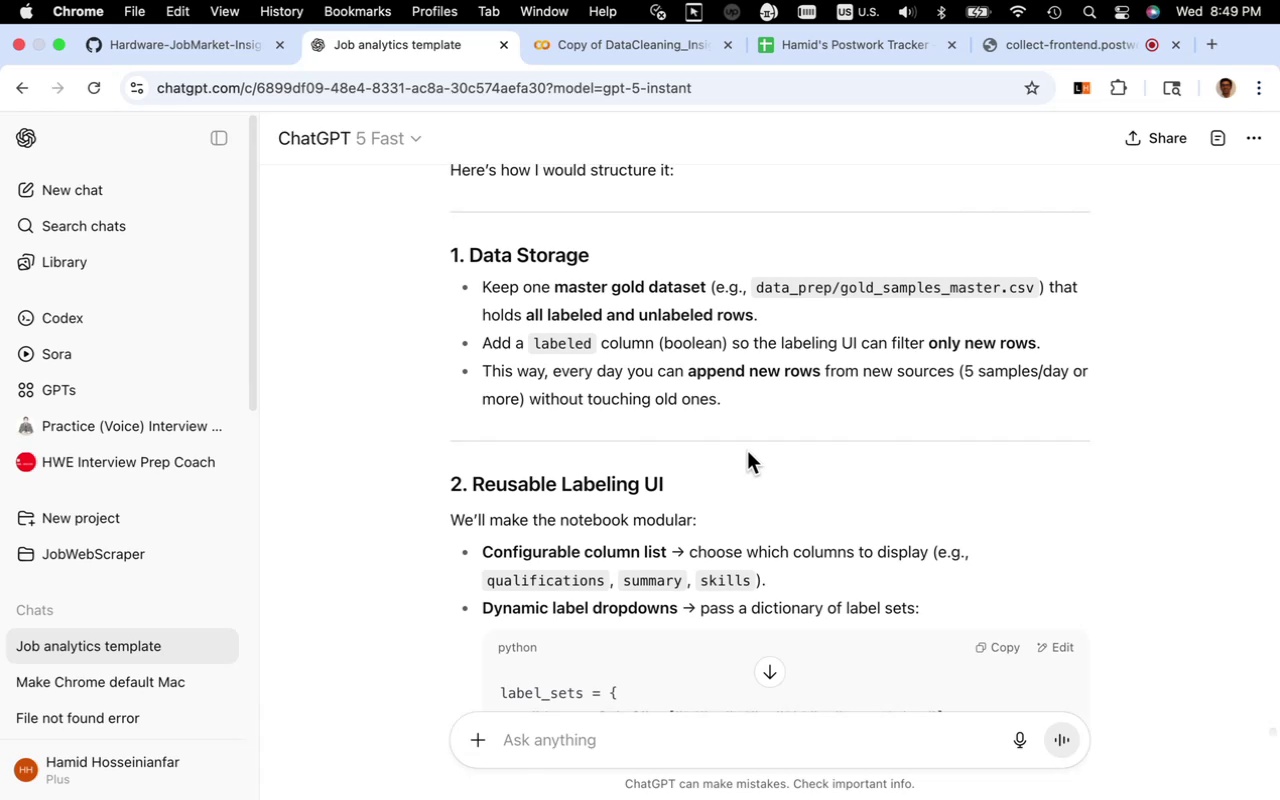 
wait(5.22)
 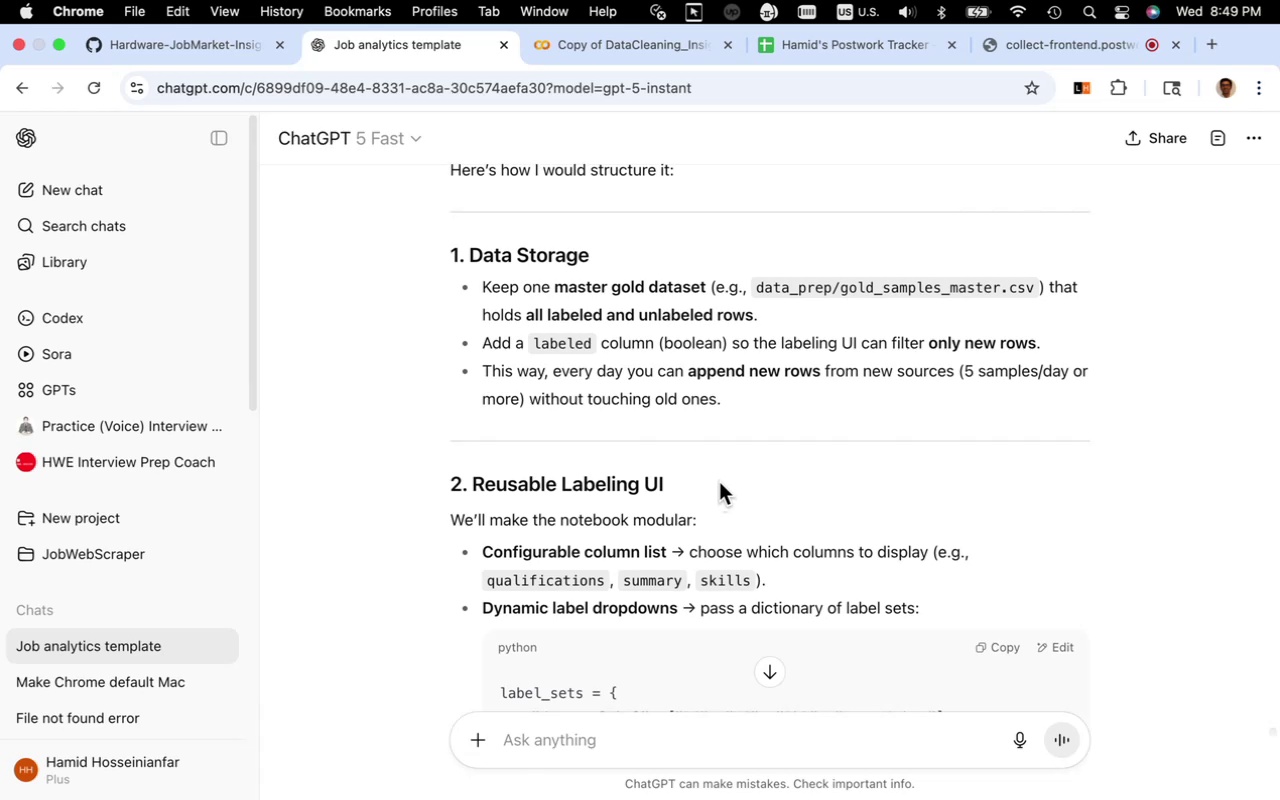 
scroll: coordinate [747, 451], scroll_direction: down, amount: 6.0
 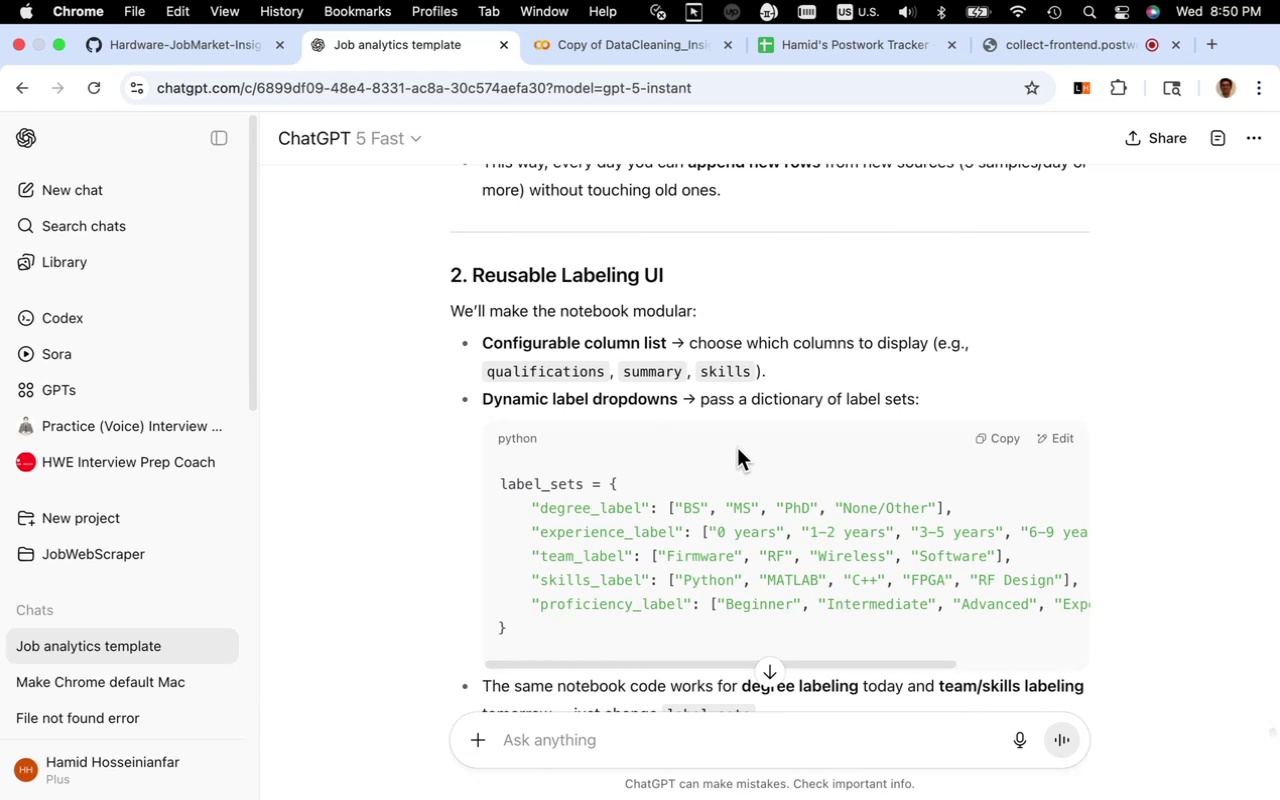 
wait(16.05)
 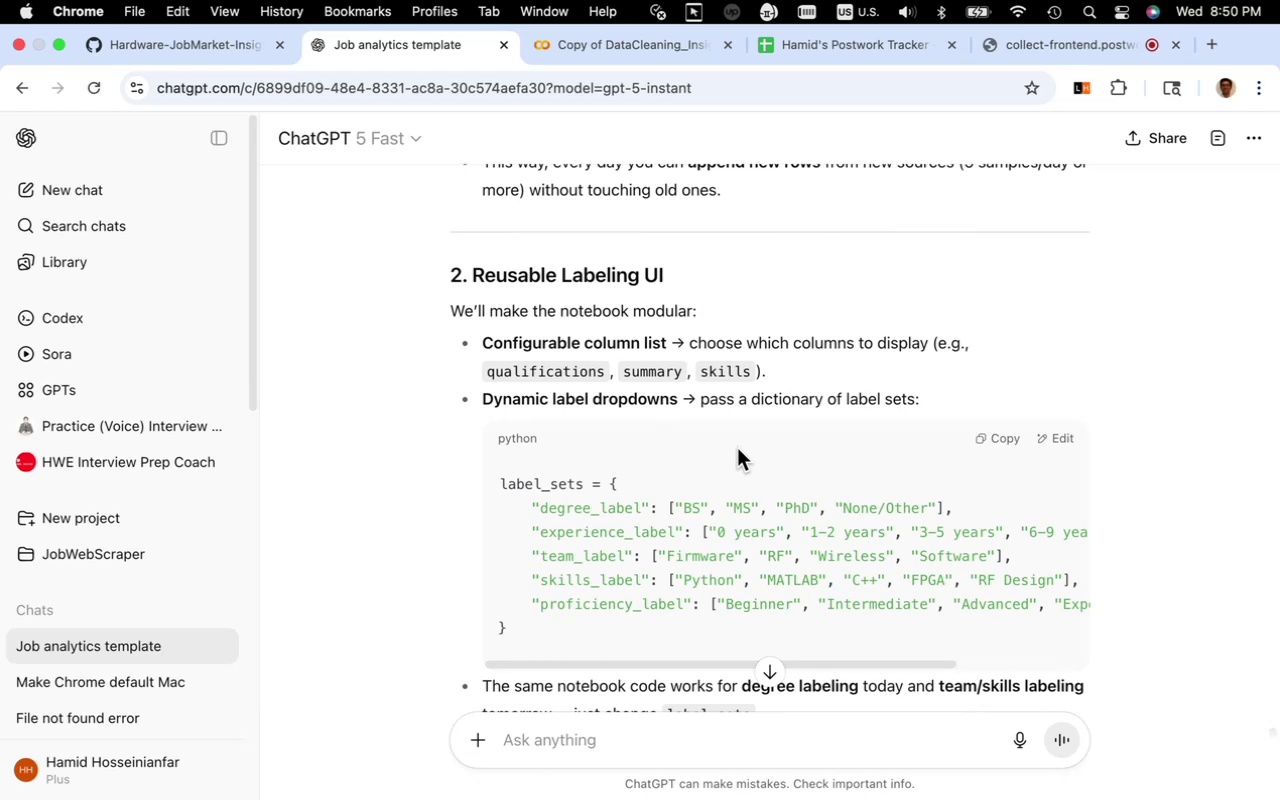 
scroll: coordinate [727, 455], scroll_direction: down, amount: 5.0
 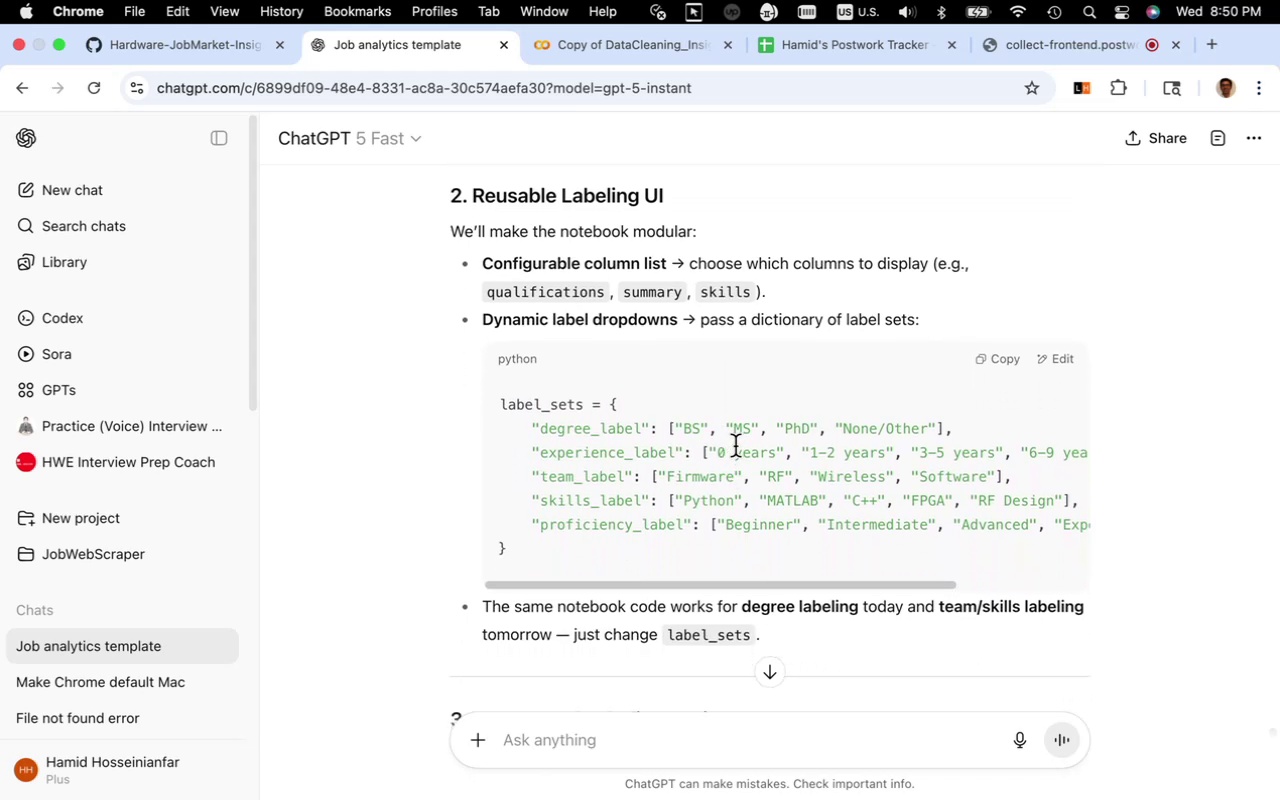 
wait(10.68)
 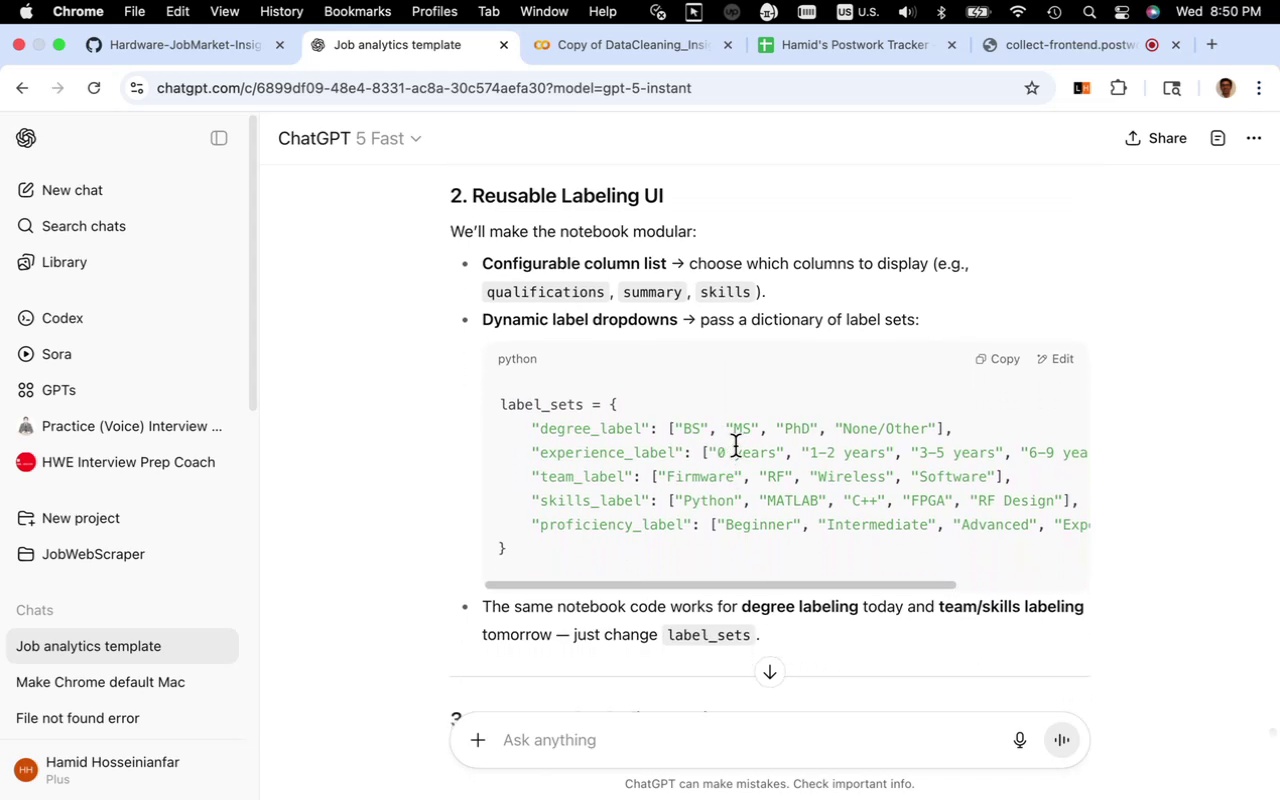 
scroll: coordinate [805, 468], scroll_direction: down, amount: 21.0
 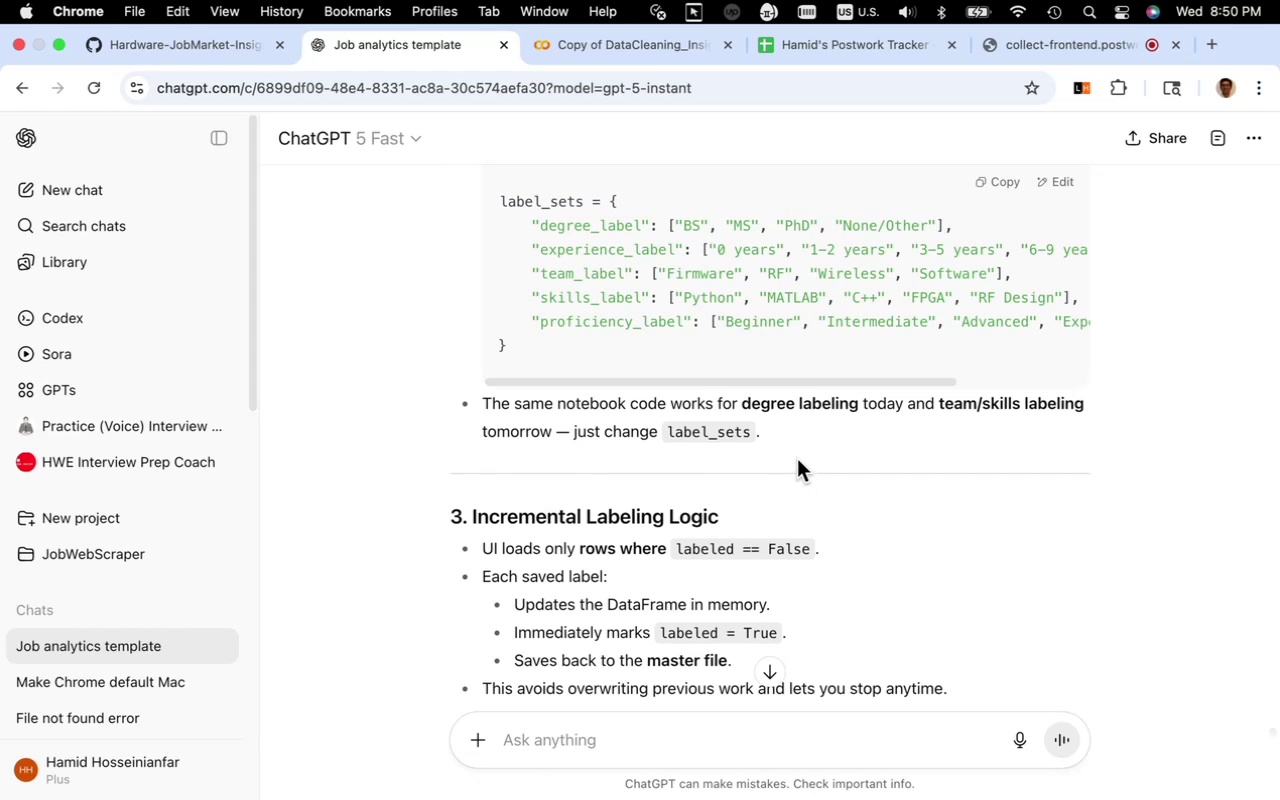 
scroll: coordinate [797, 460], scroll_direction: down, amount: 10.0
 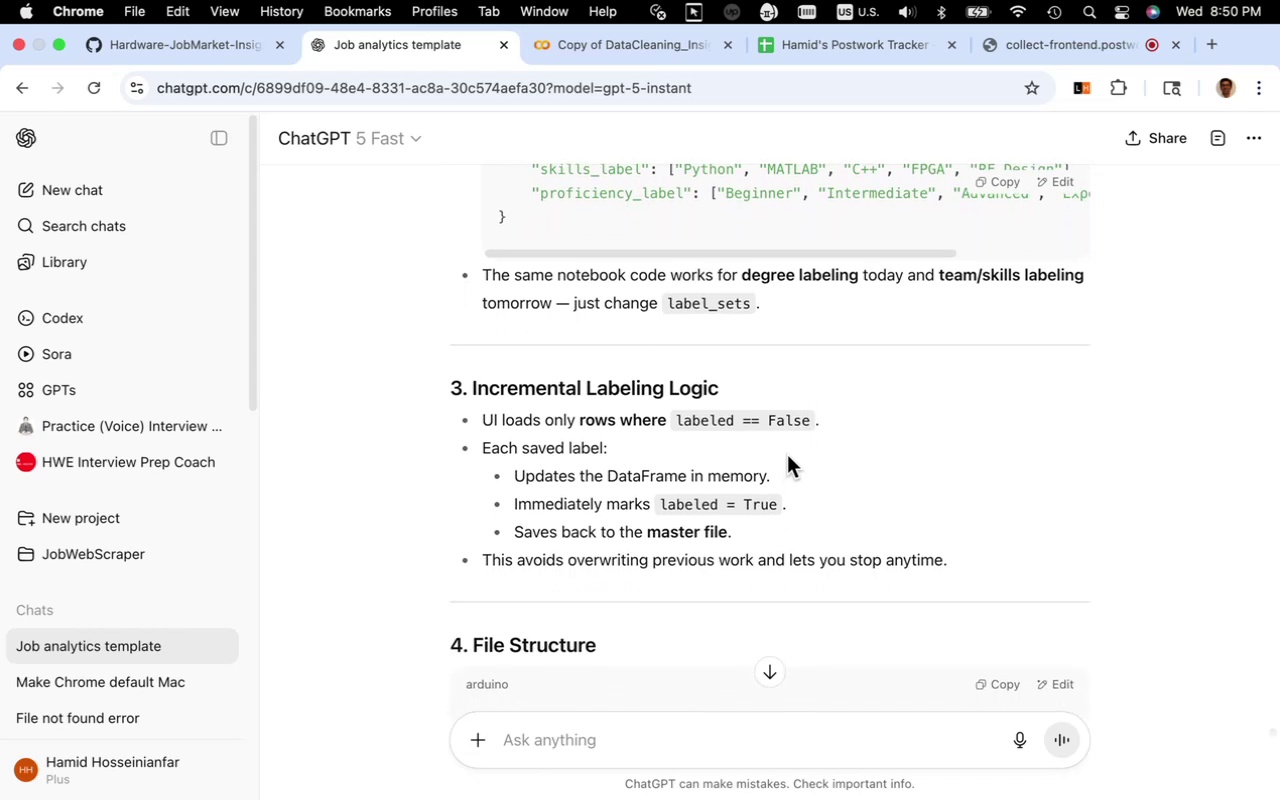 
wait(5.21)
 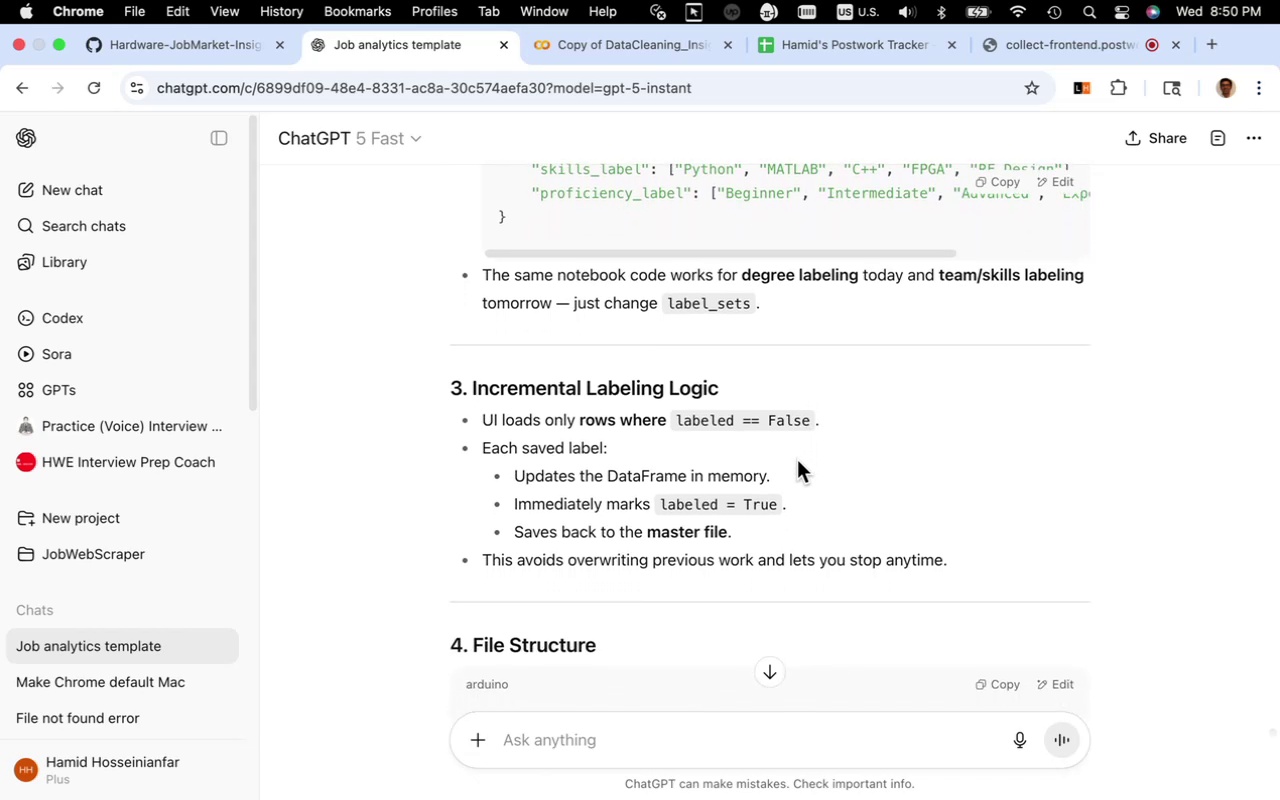 
scroll: coordinate [786, 456], scroll_direction: down, amount: 13.0
 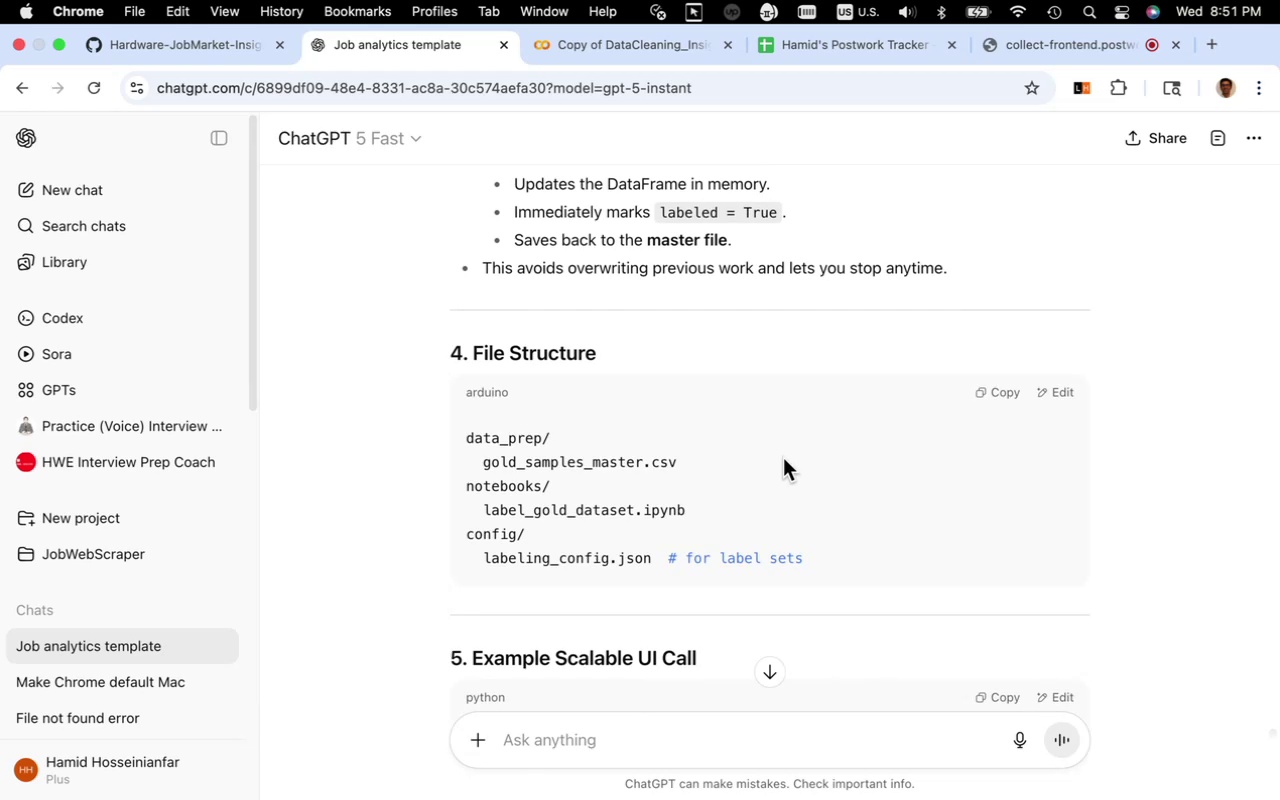 
wait(14.72)
 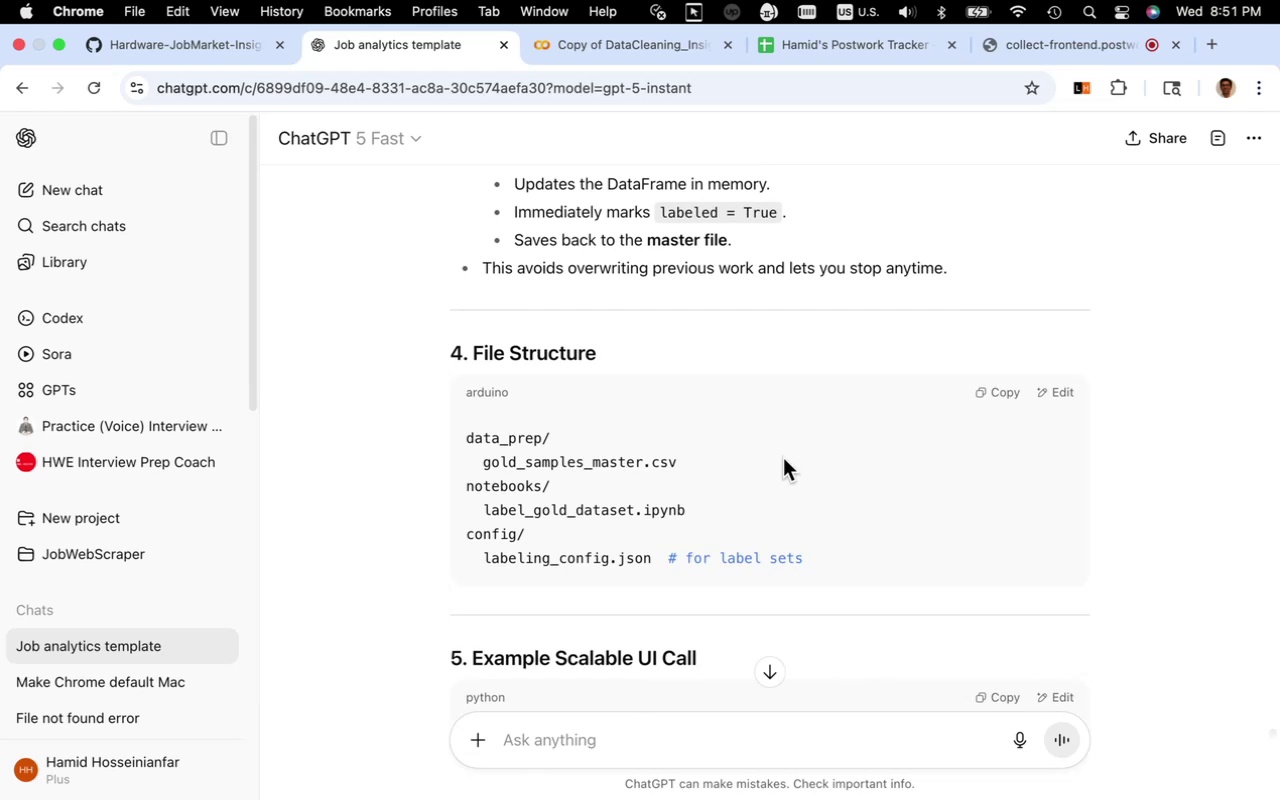 
scroll: coordinate [783, 460], scroll_direction: down, amount: 3.0
 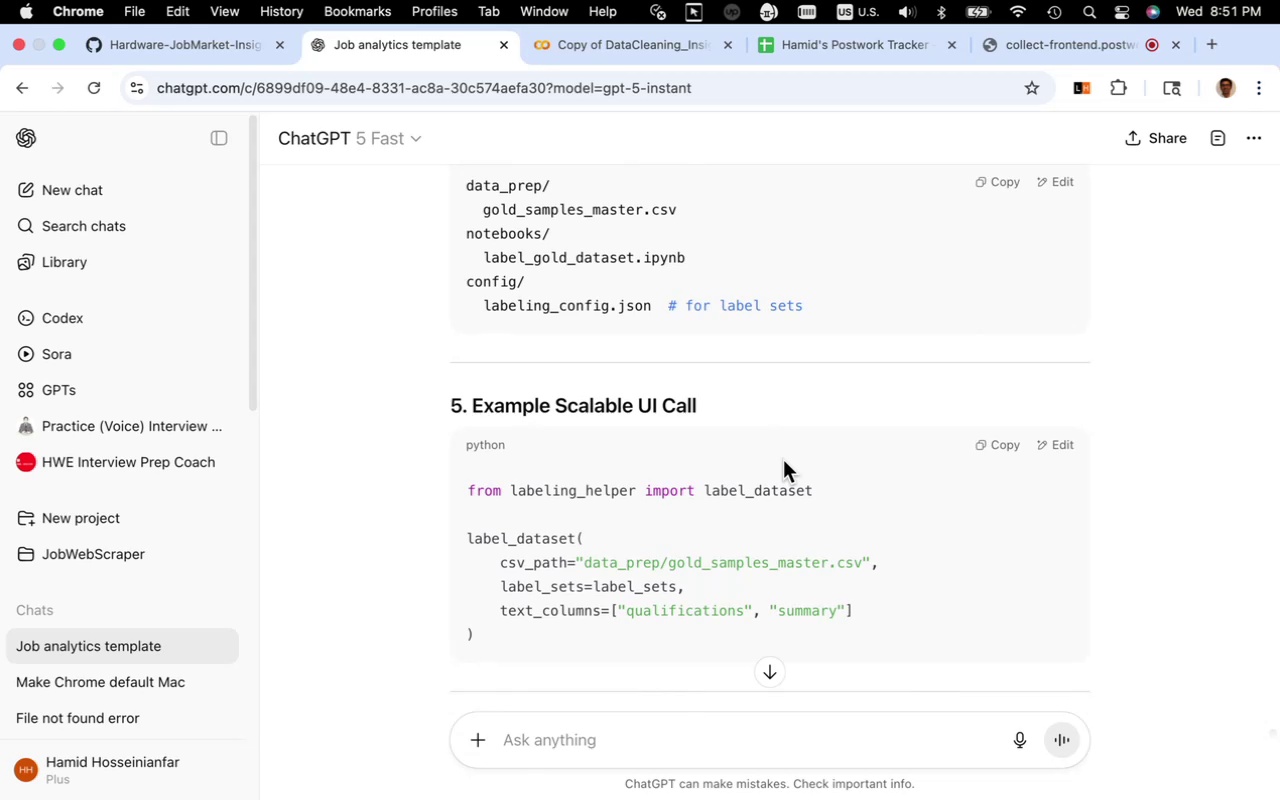 
wait(6.77)
 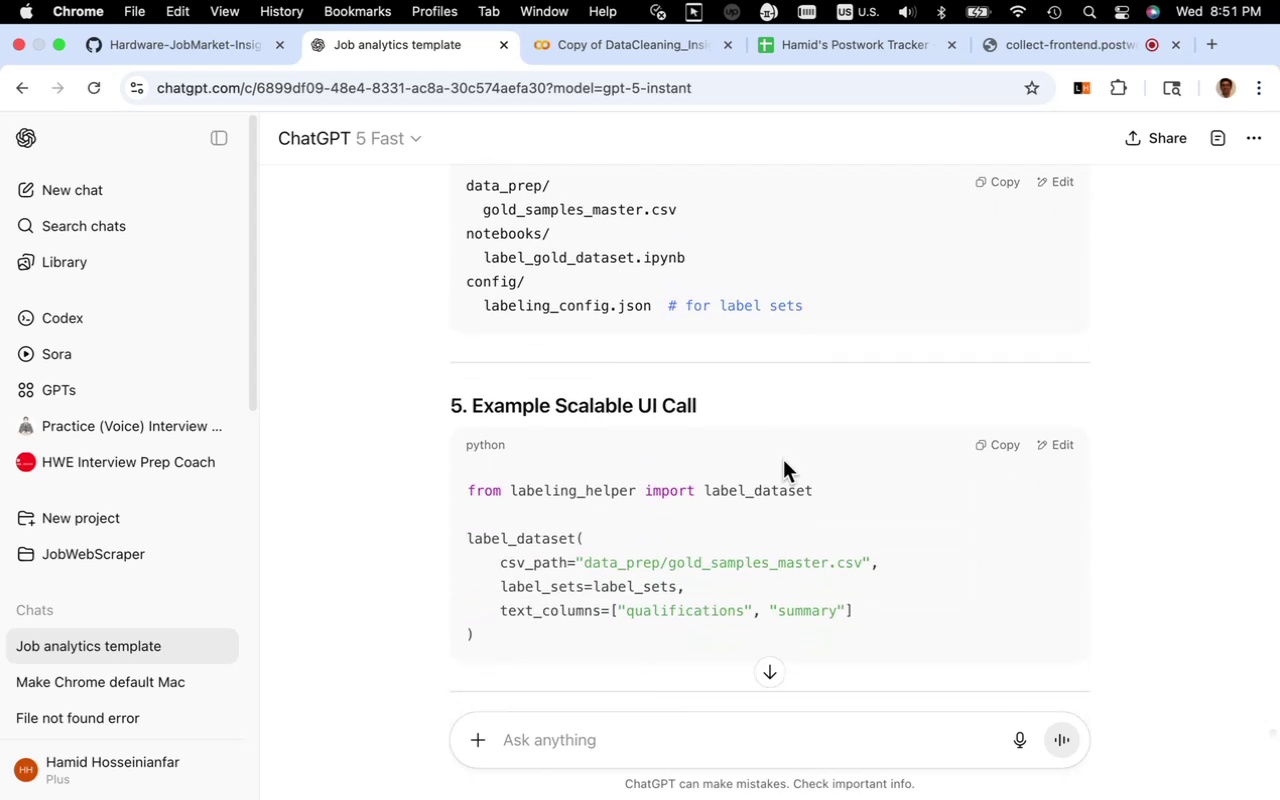 
scroll: coordinate [783, 461], scroll_direction: down, amount: 15.0
 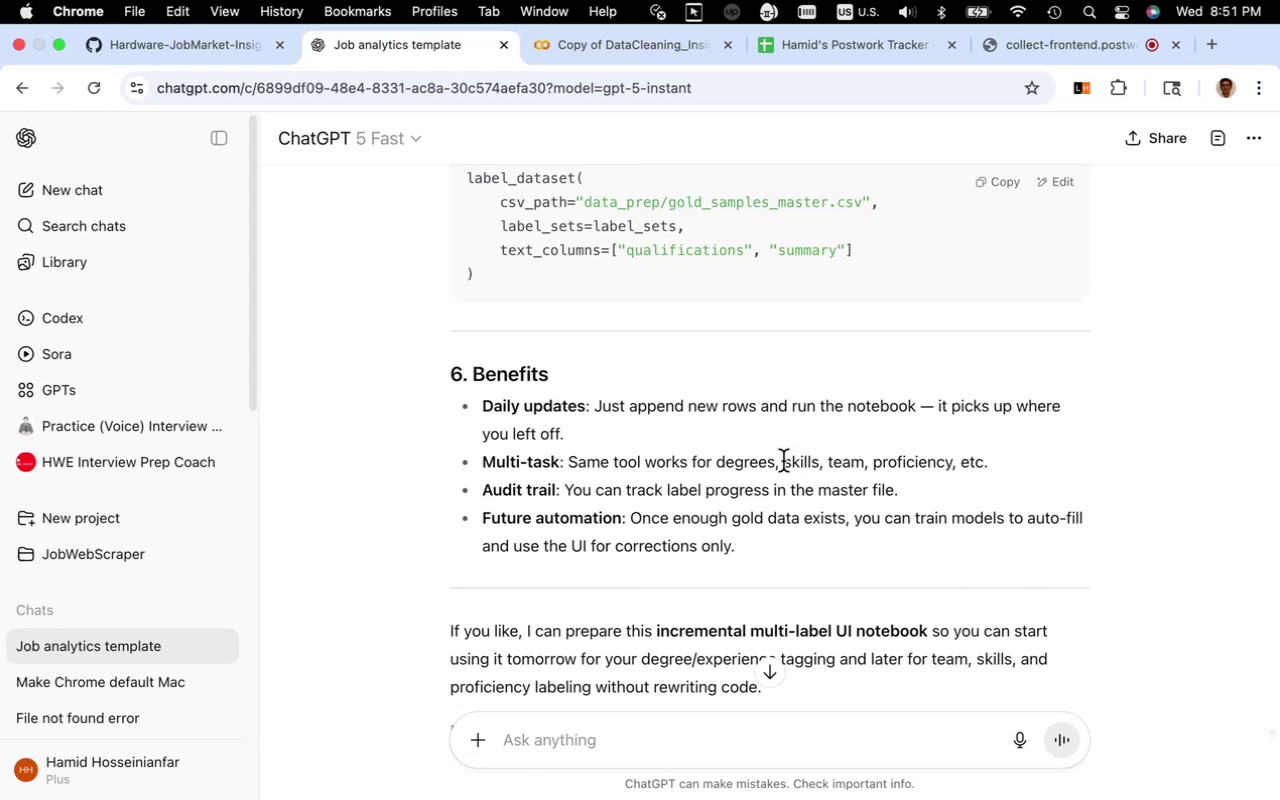 
wait(5.22)
 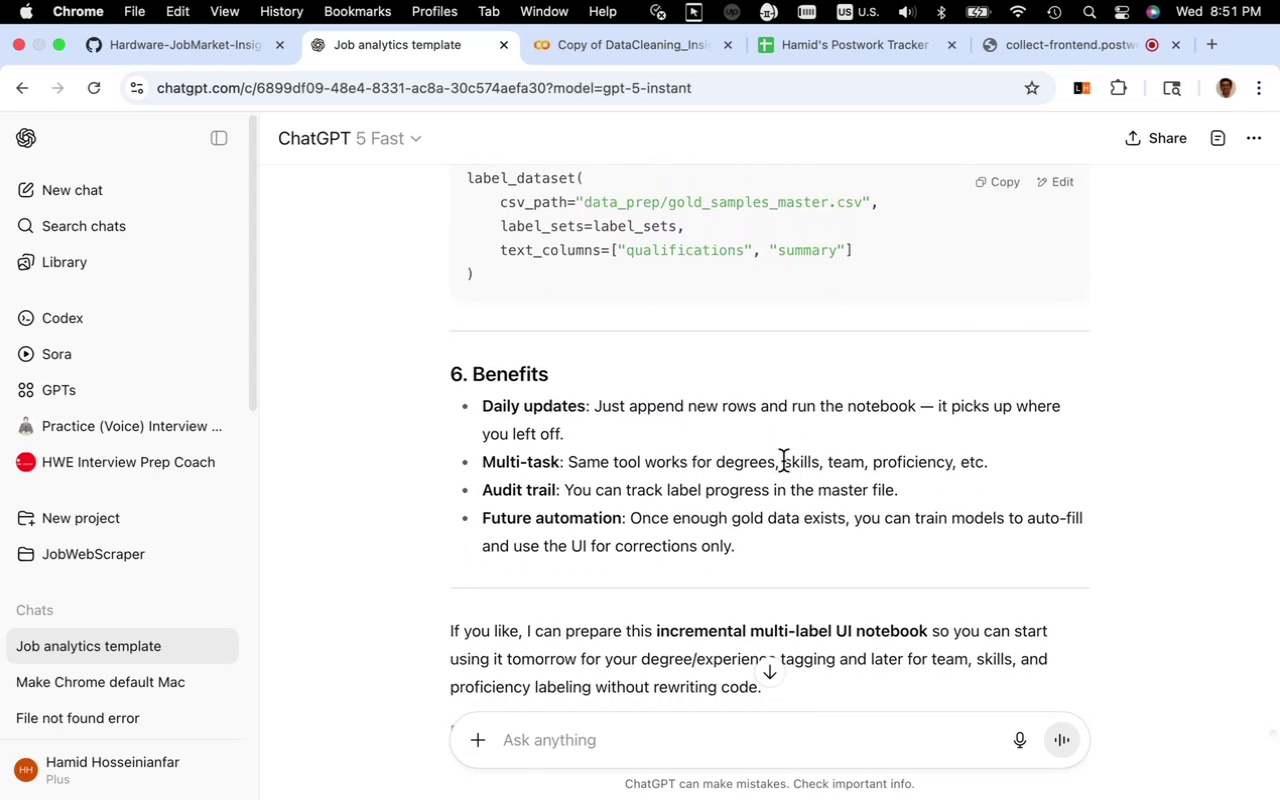 
scroll: coordinate [783, 461], scroll_direction: down, amount: 4.0
 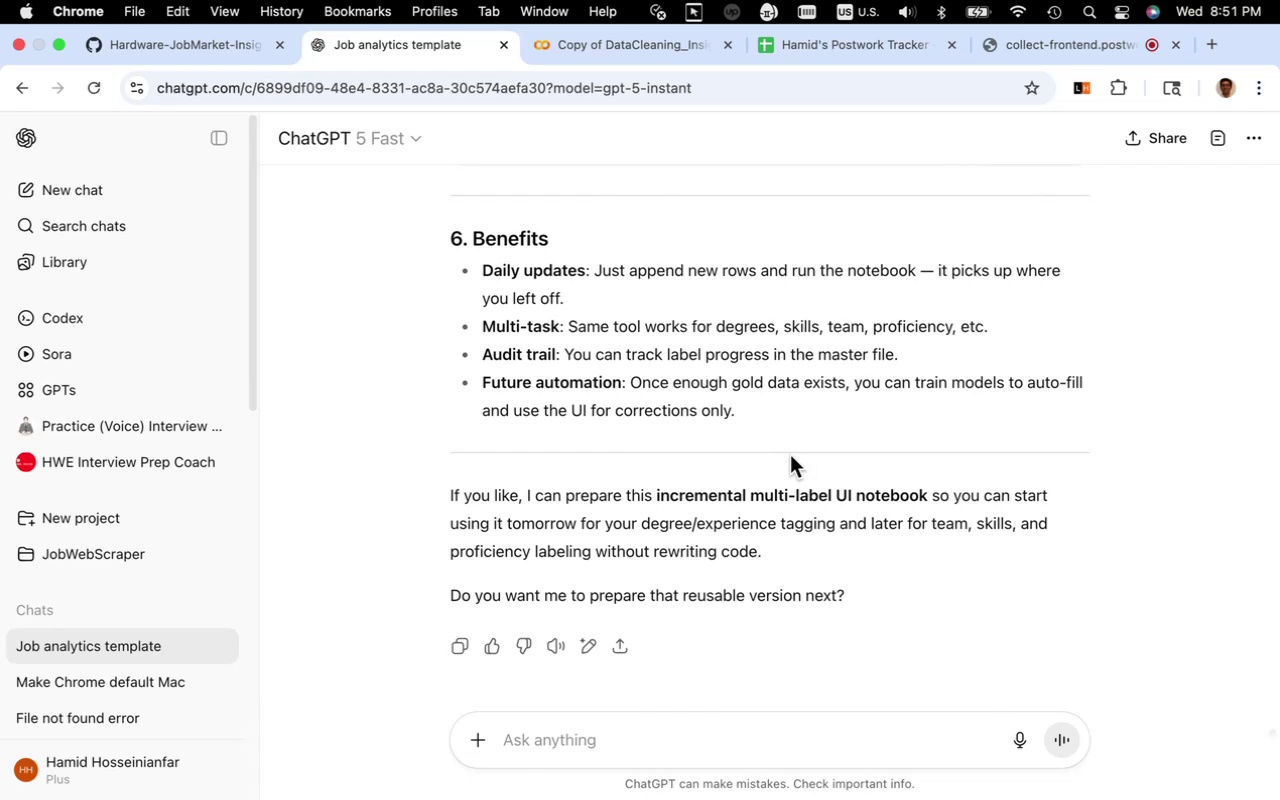 
wait(15.94)
 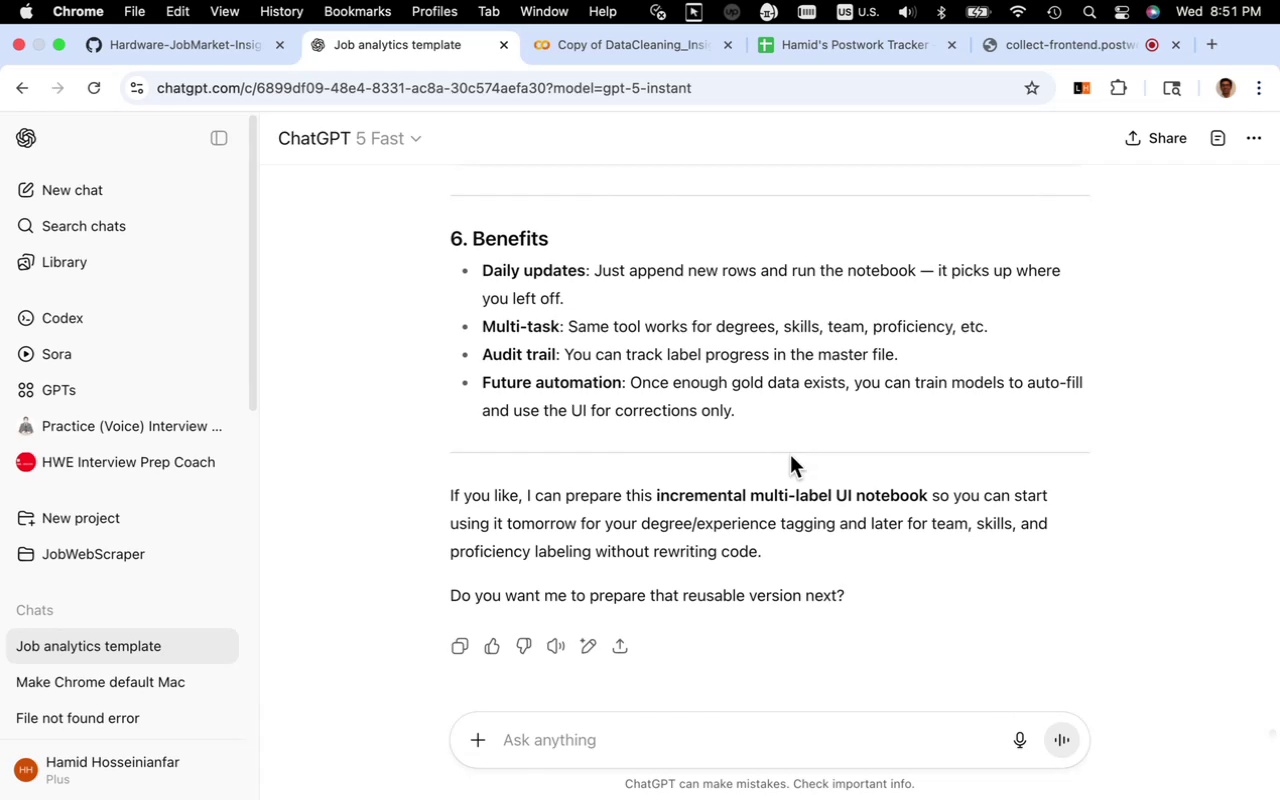 
type(yes)
 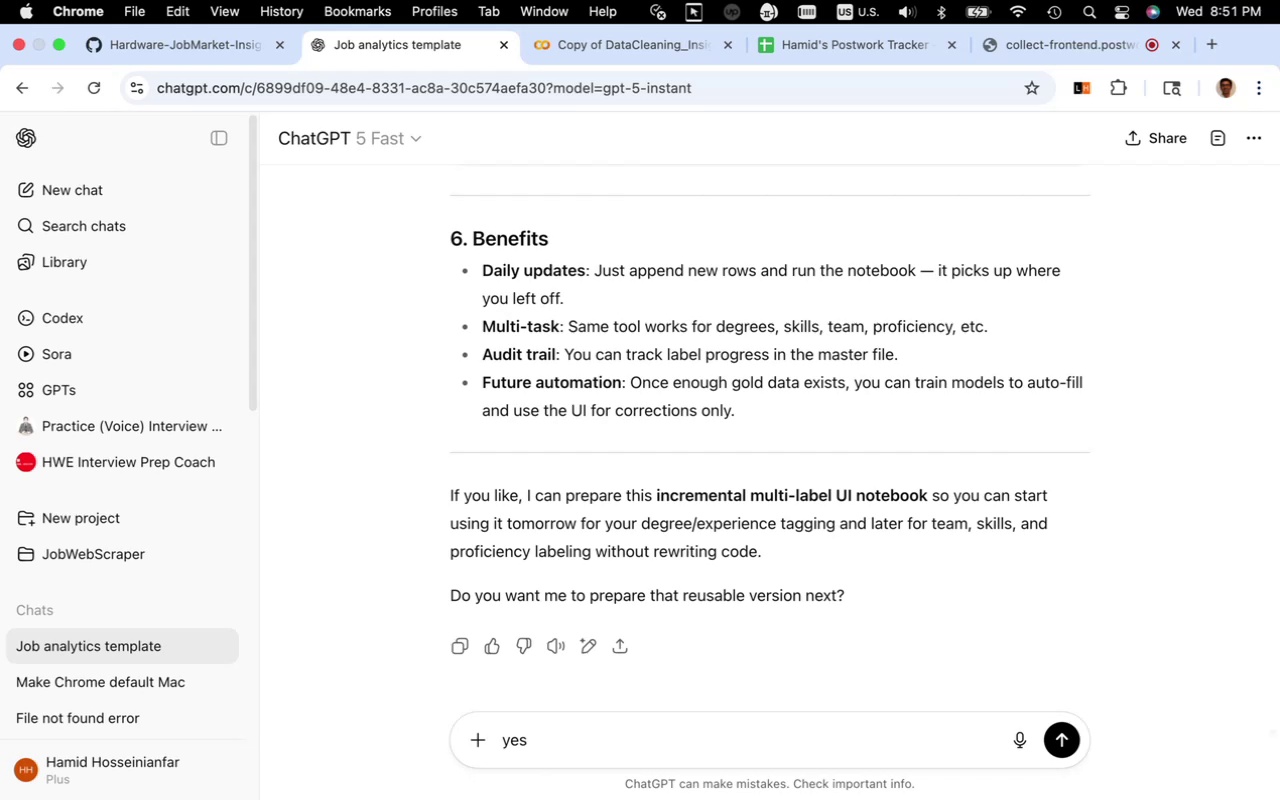 
key(Enter)
 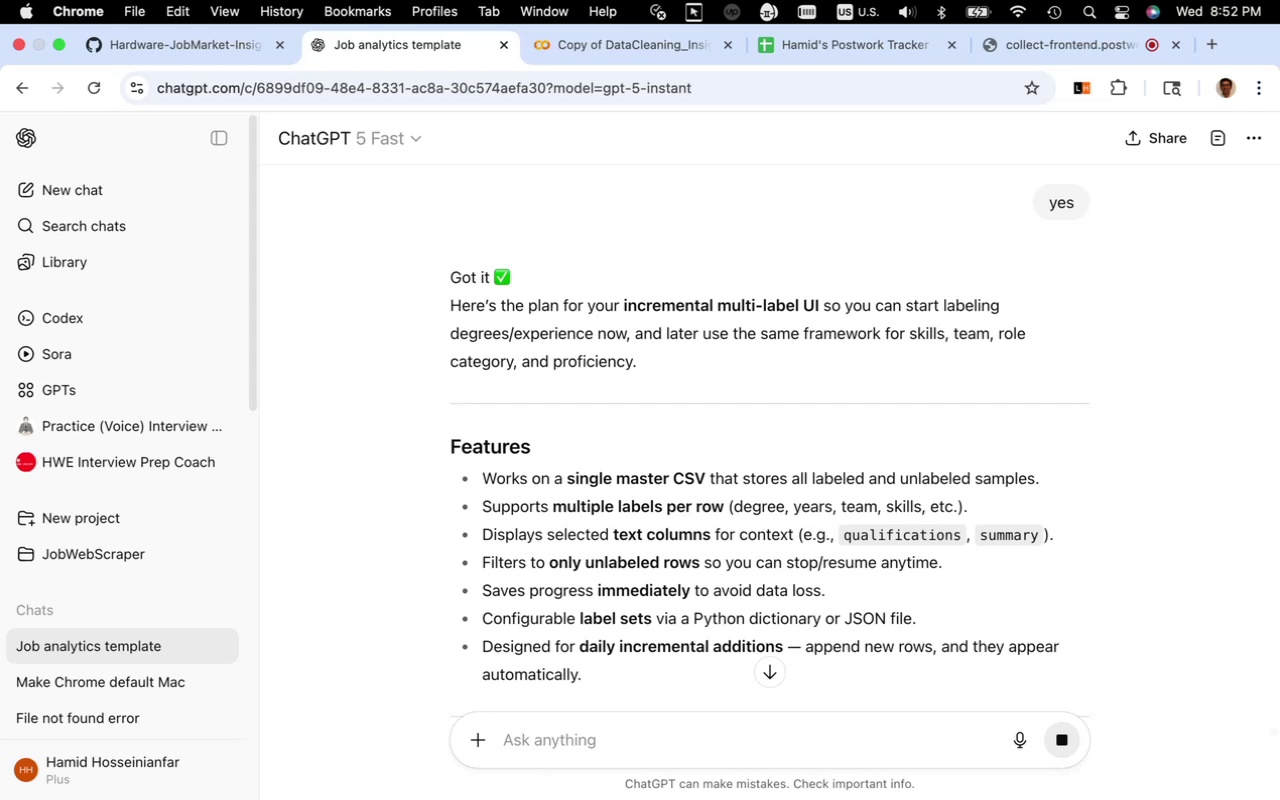 
wait(37.26)
 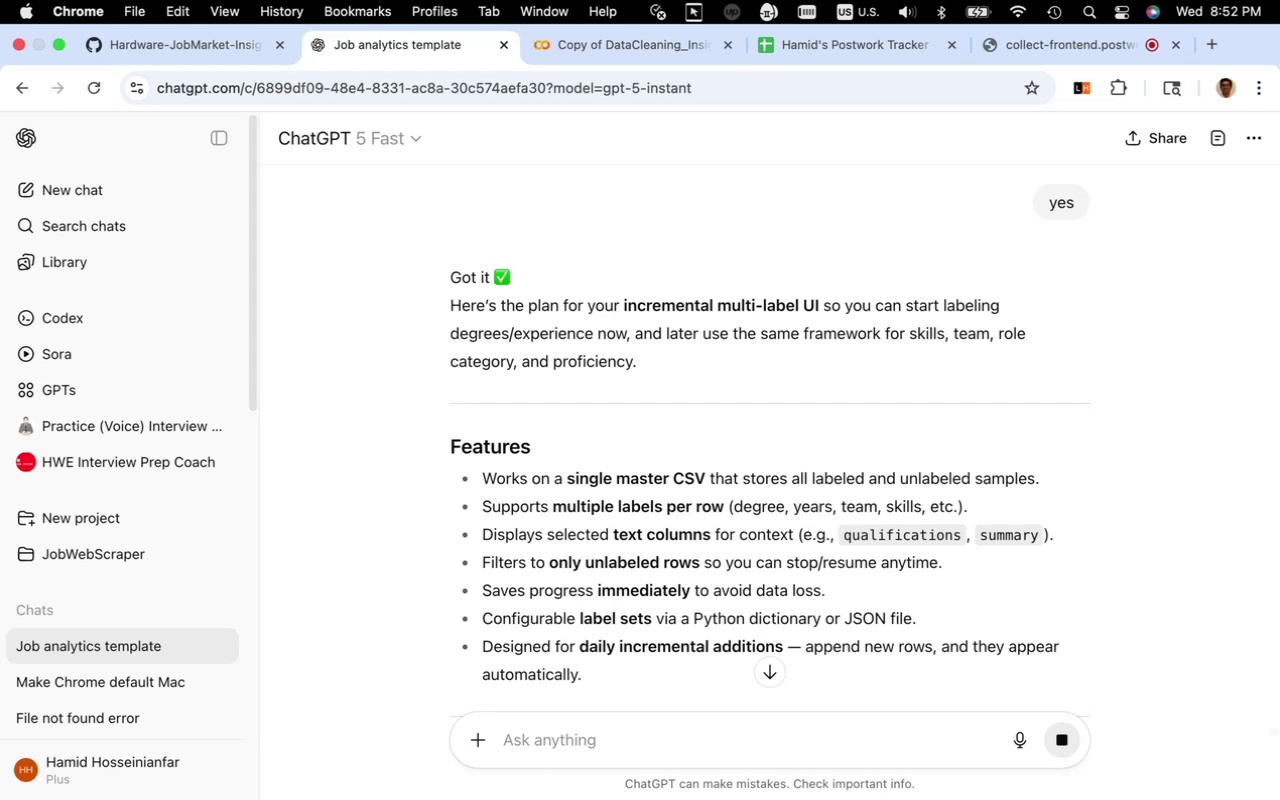 
scroll: coordinate [628, 546], scroll_direction: down, amount: 15.0
 